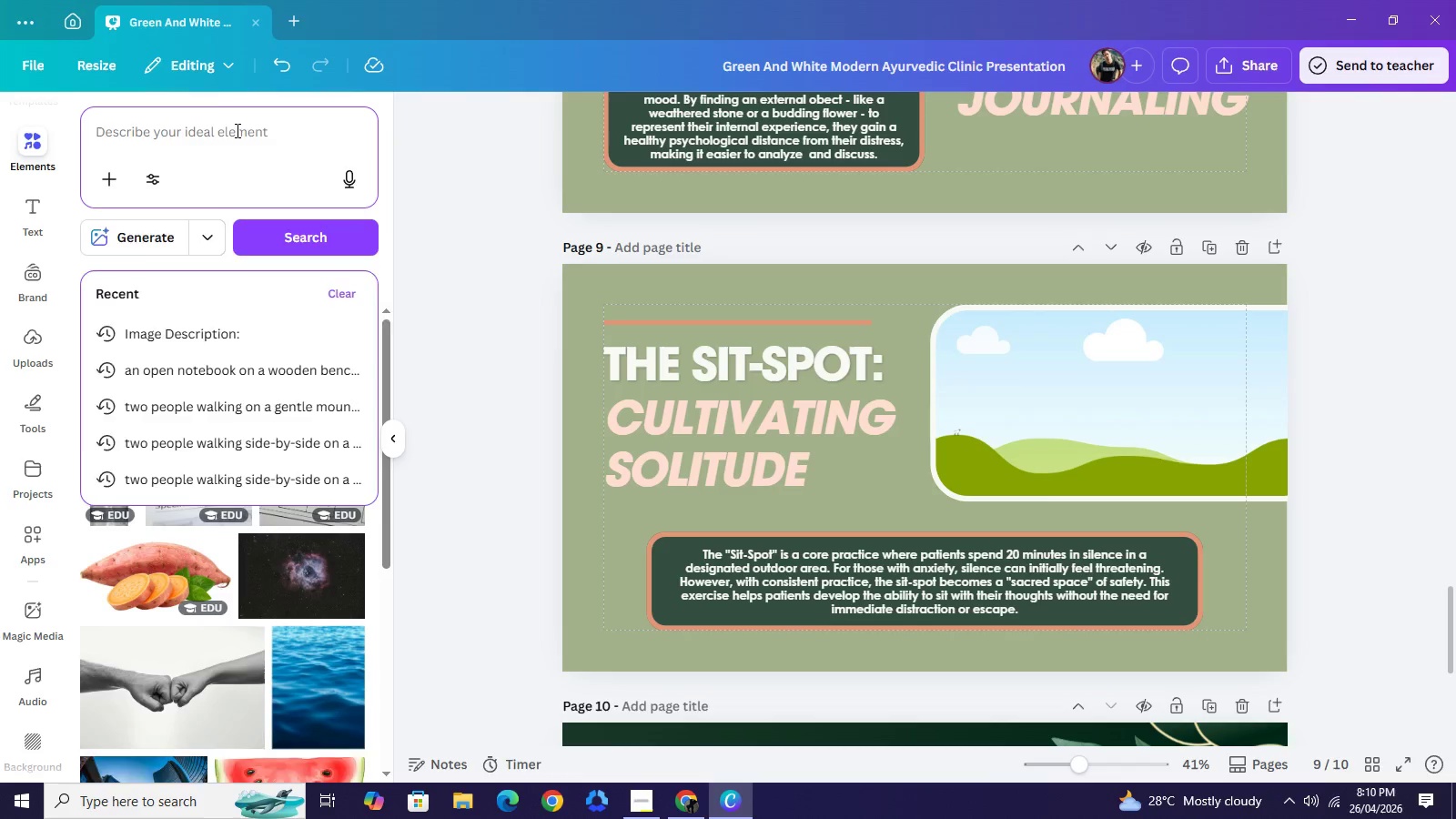 
key(Control+ControlLeft)
 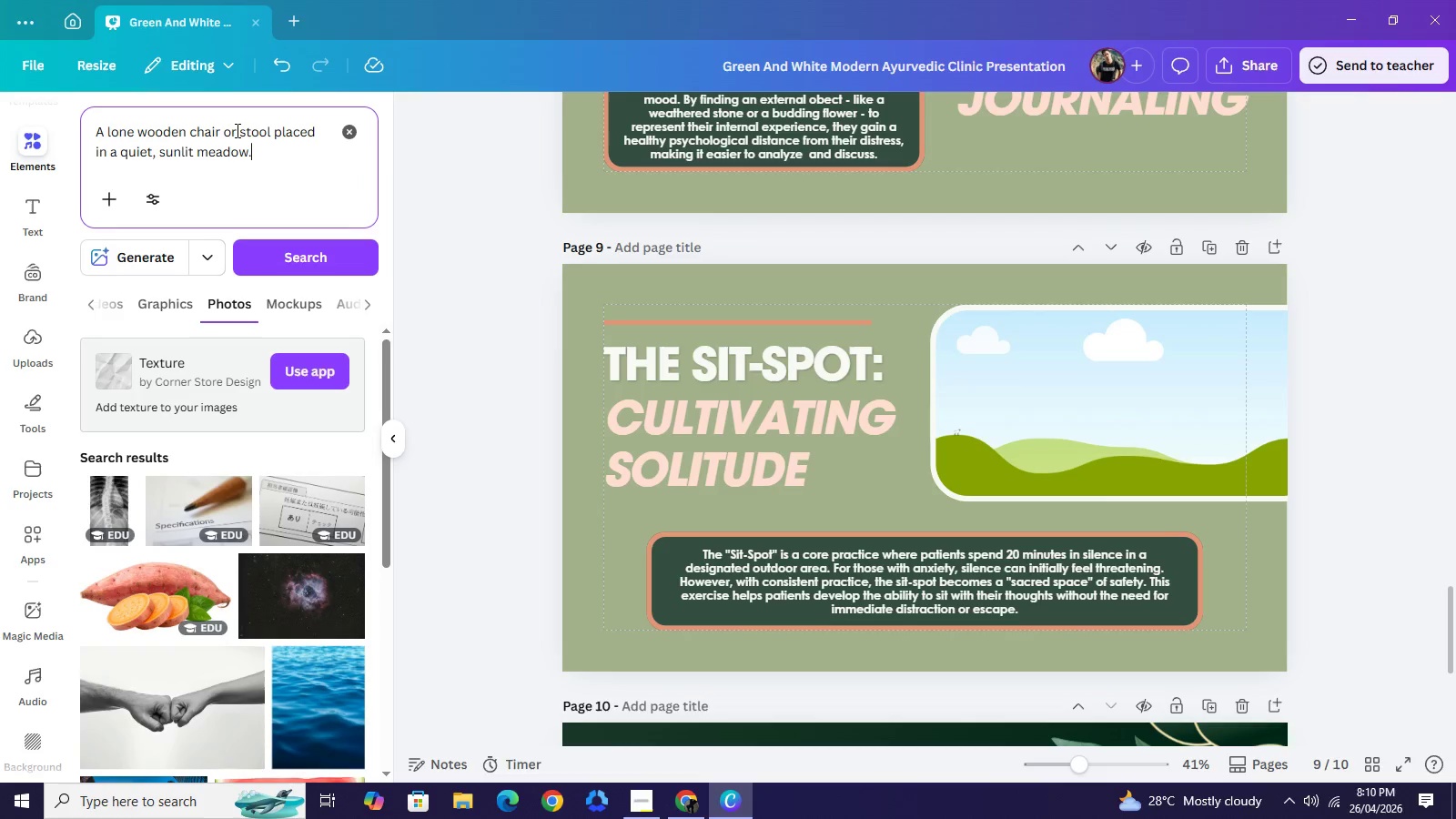 
key(Control+V)
 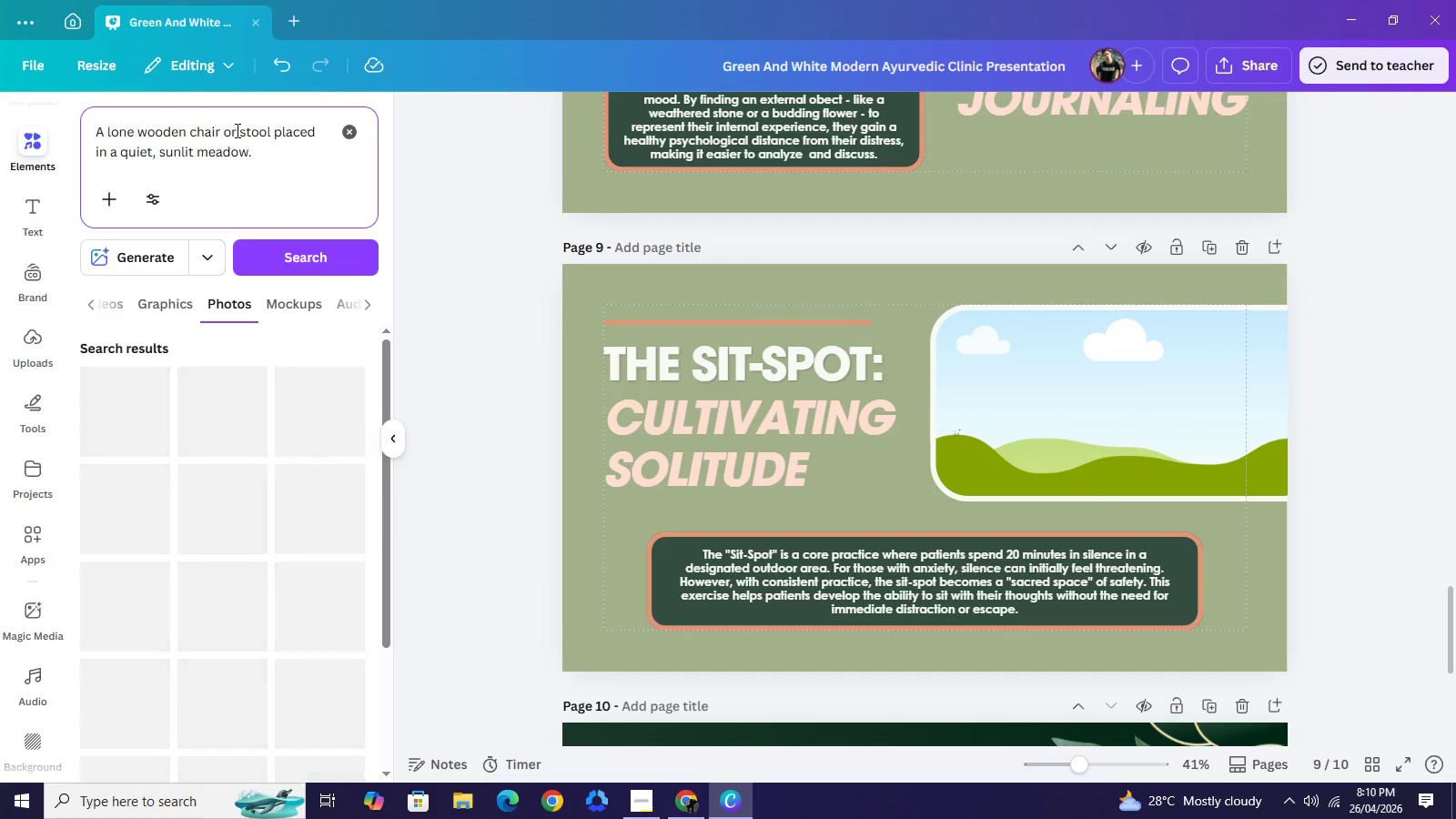 
key(NumpadEnter)
 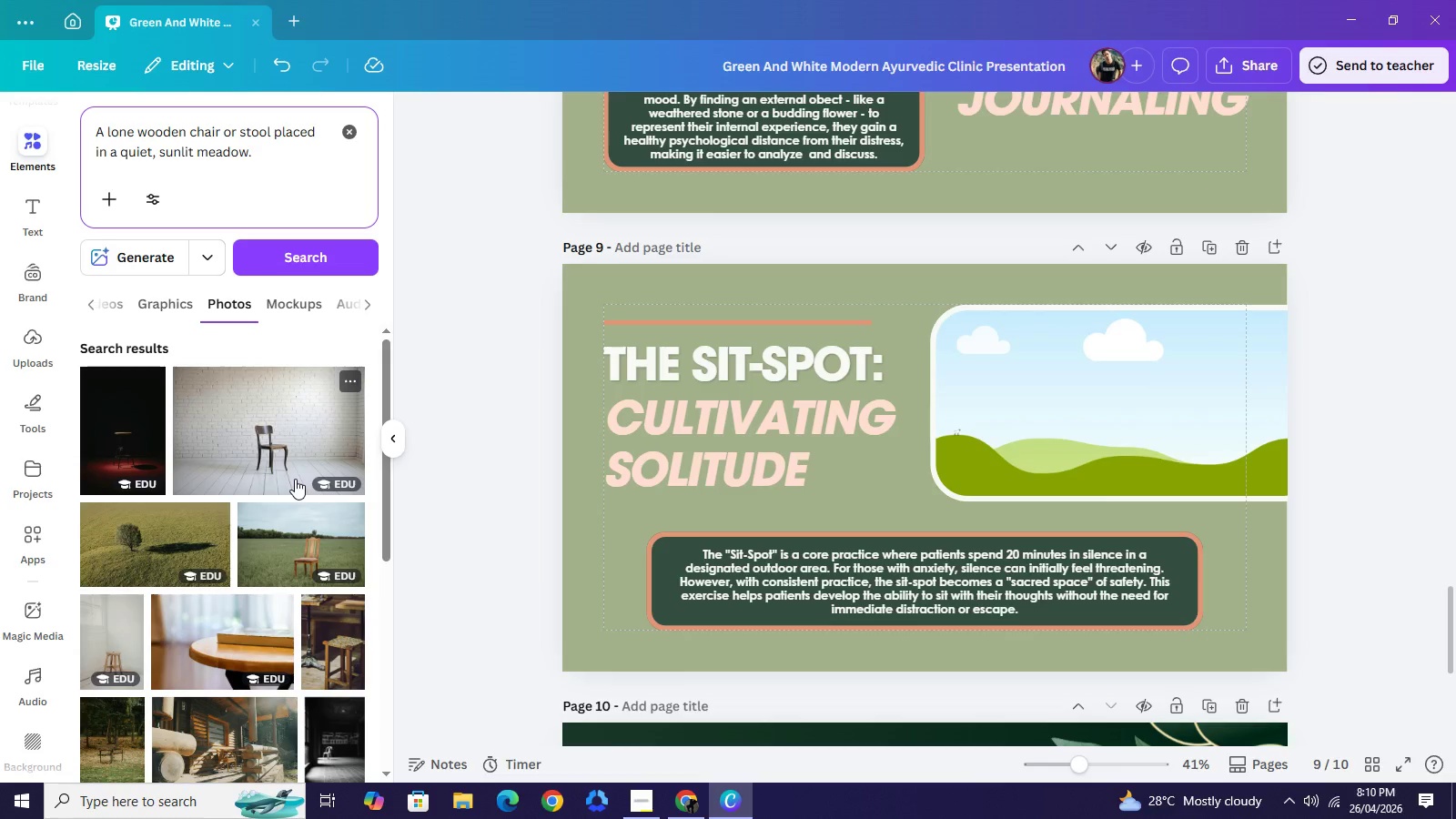 
wait(5.53)
 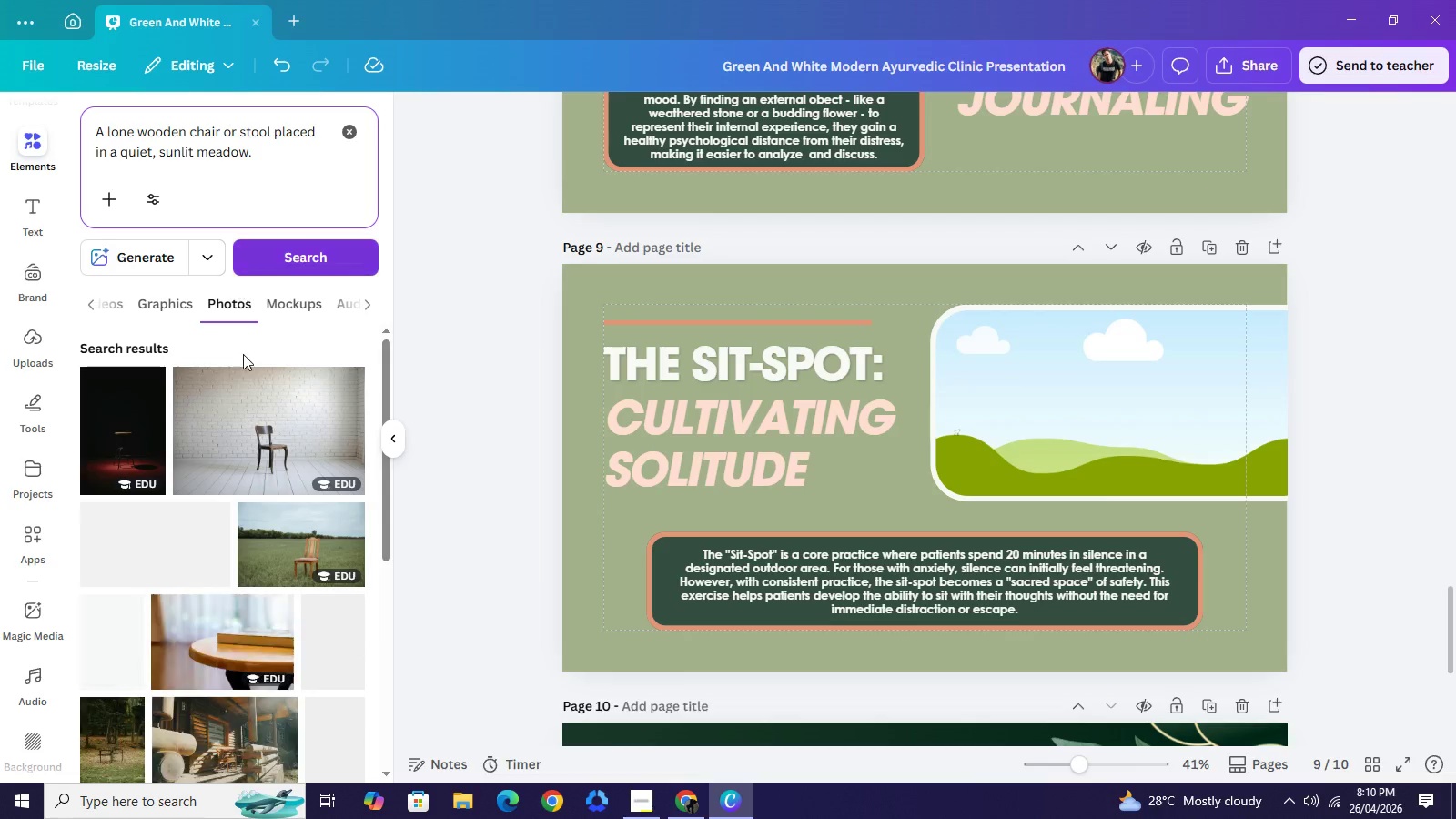 
scroll: coordinate [297, 501], scroll_direction: down, amount: 4.0
 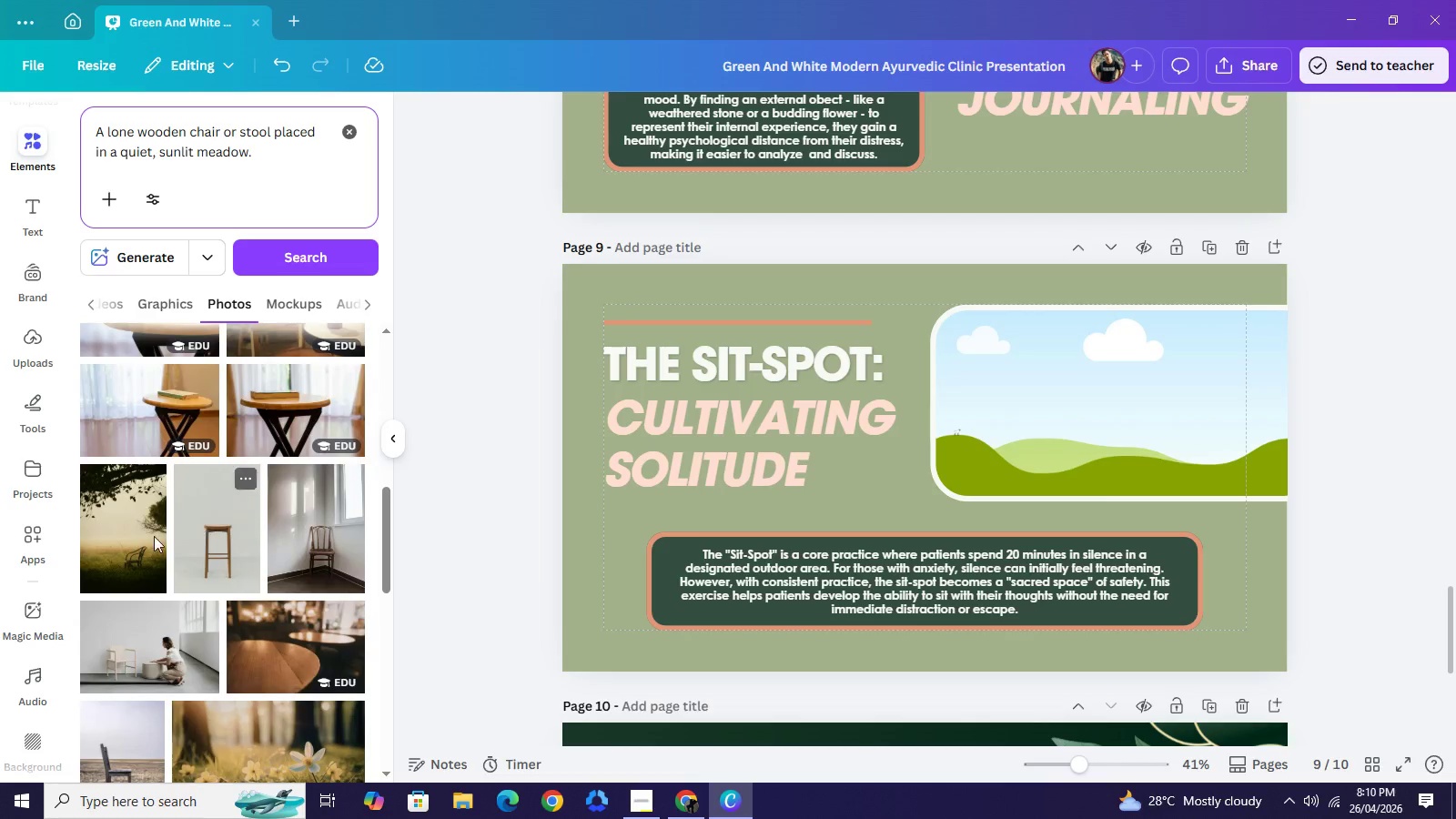 
left_click([134, 544])
 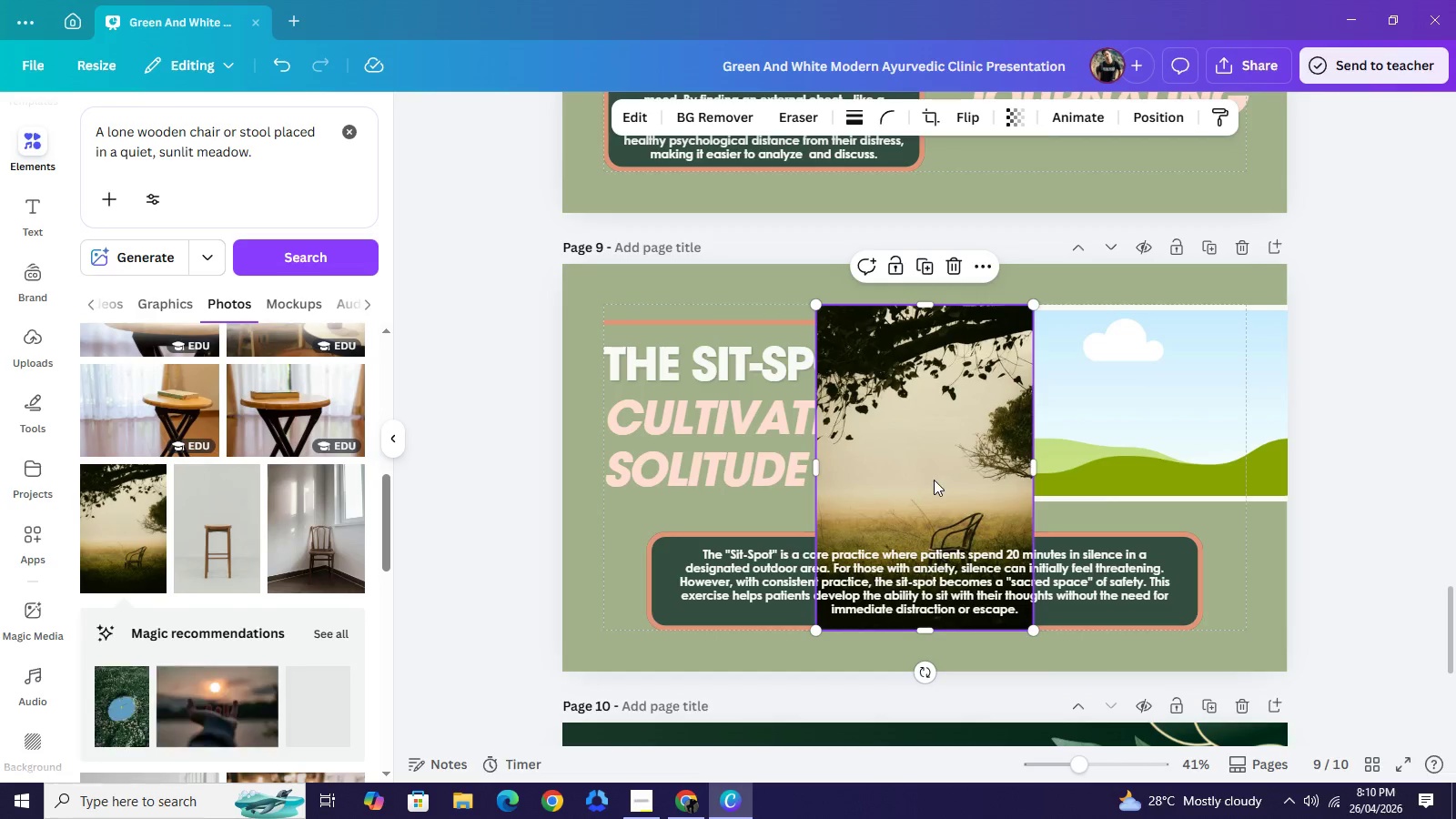 
left_click_drag(start_coordinate=[917, 490], to_coordinate=[1124, 360])
 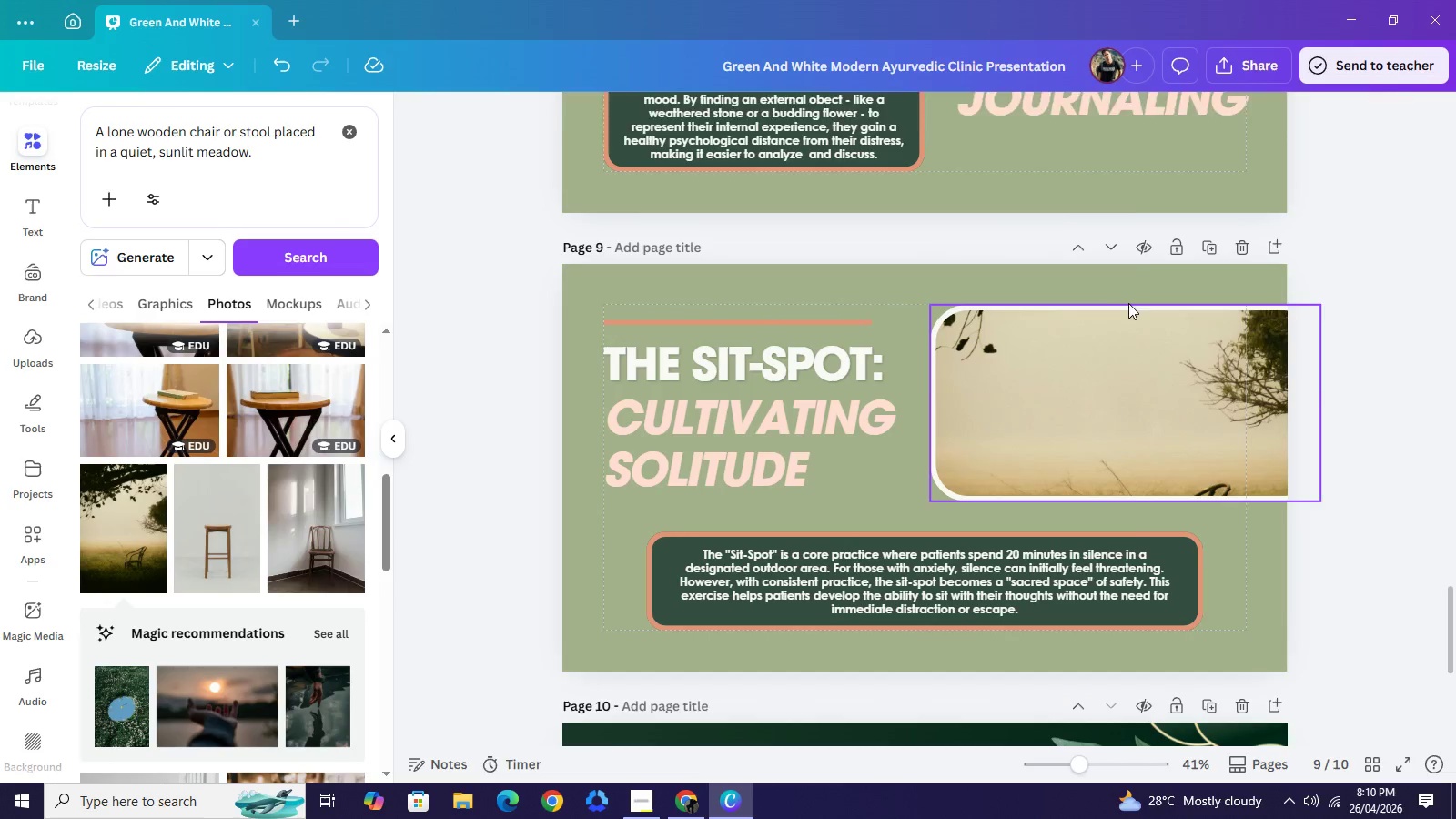 
left_click([1208, 419])
 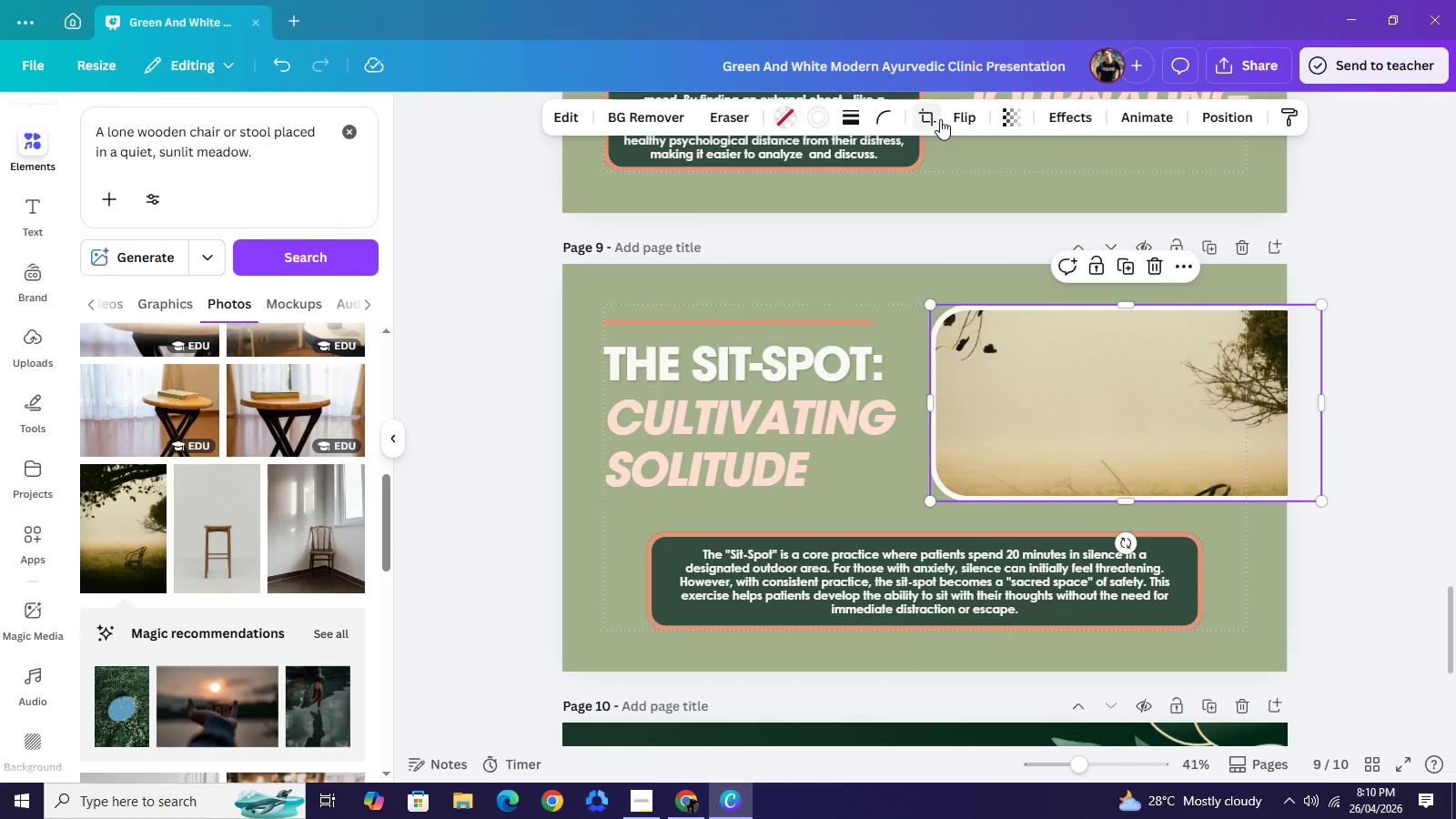 
left_click([940, 119])
 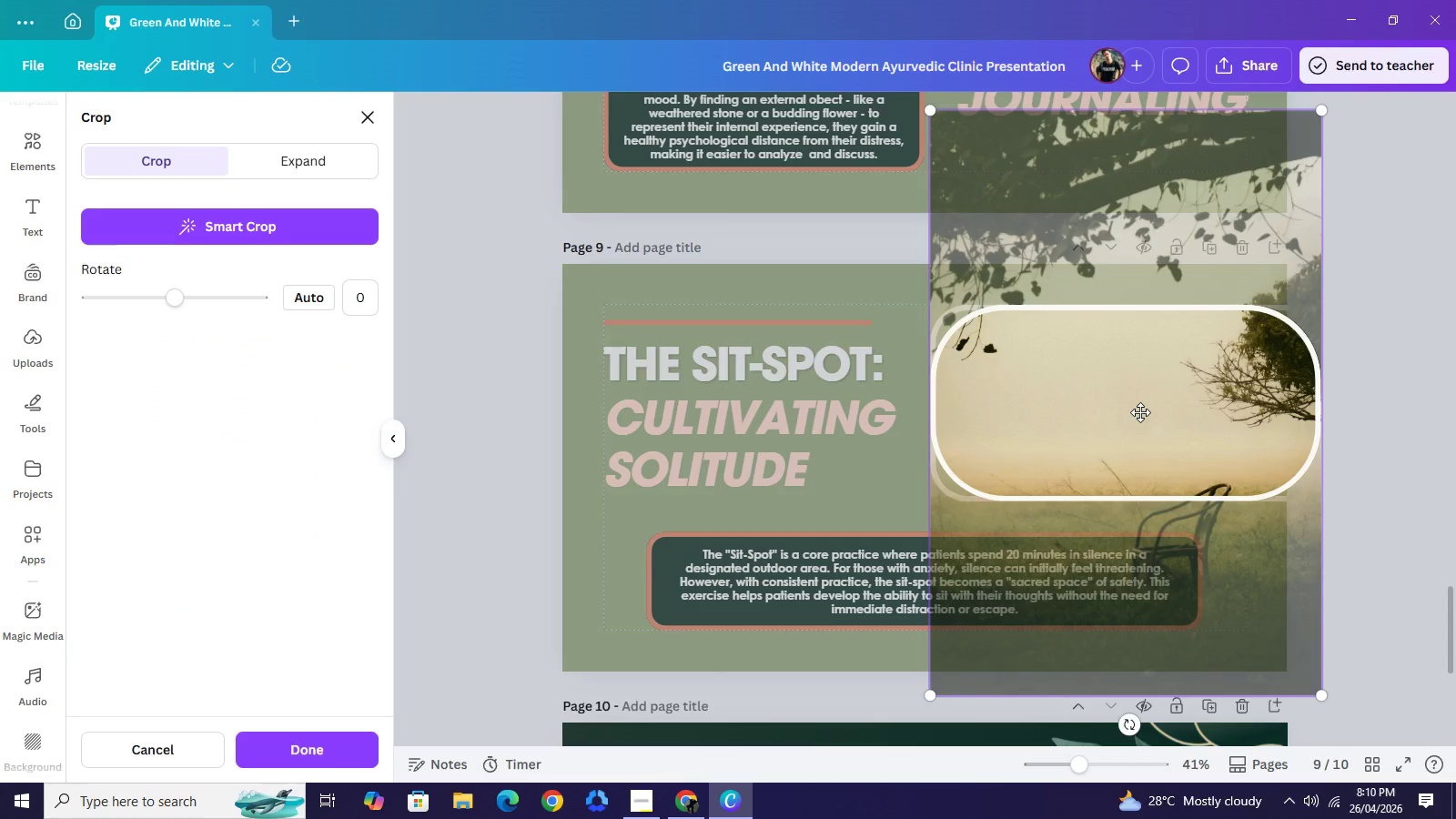 
left_click_drag(start_coordinate=[1140, 412], to_coordinate=[1145, 273])
 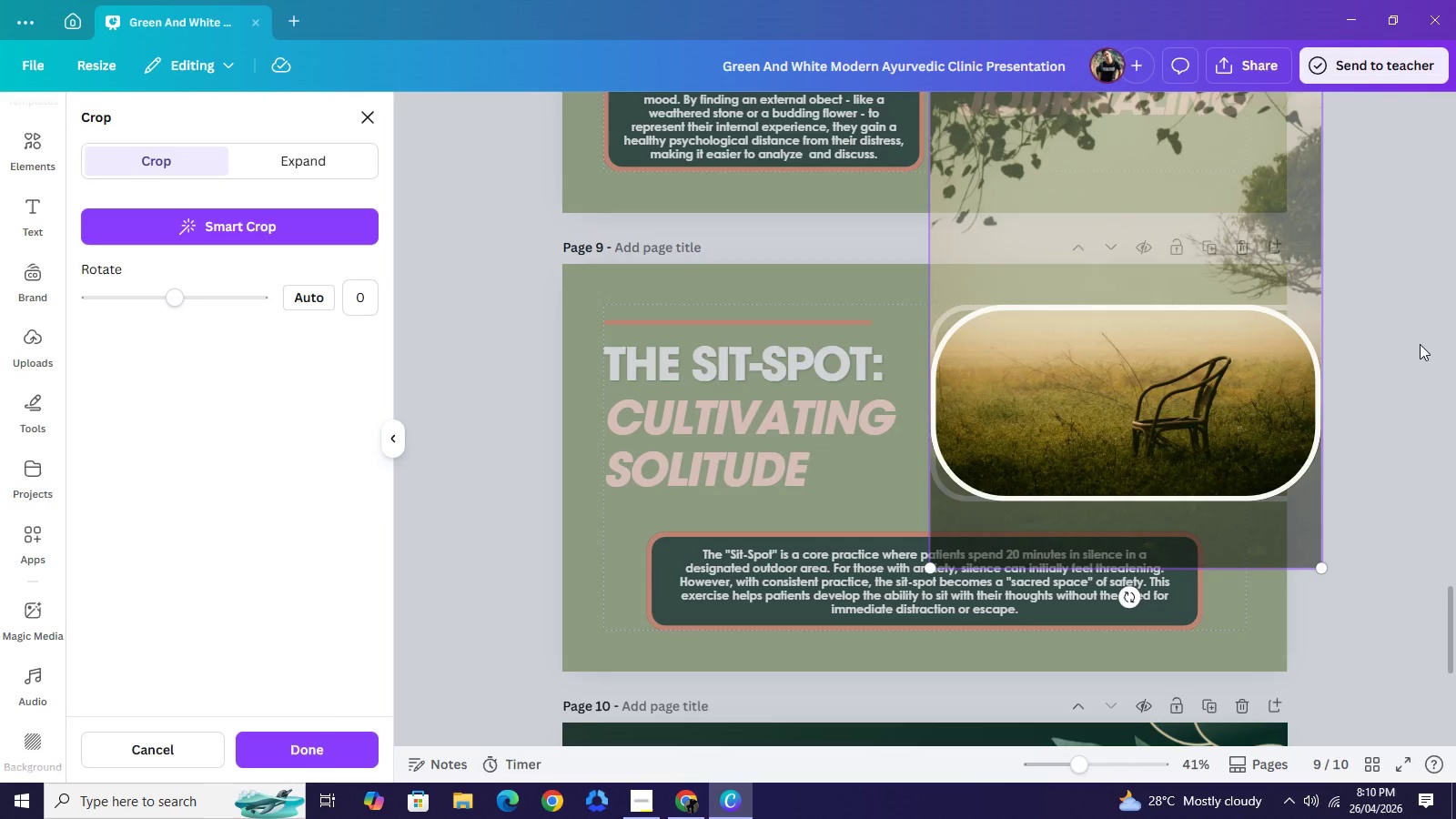 
left_click([1420, 344])
 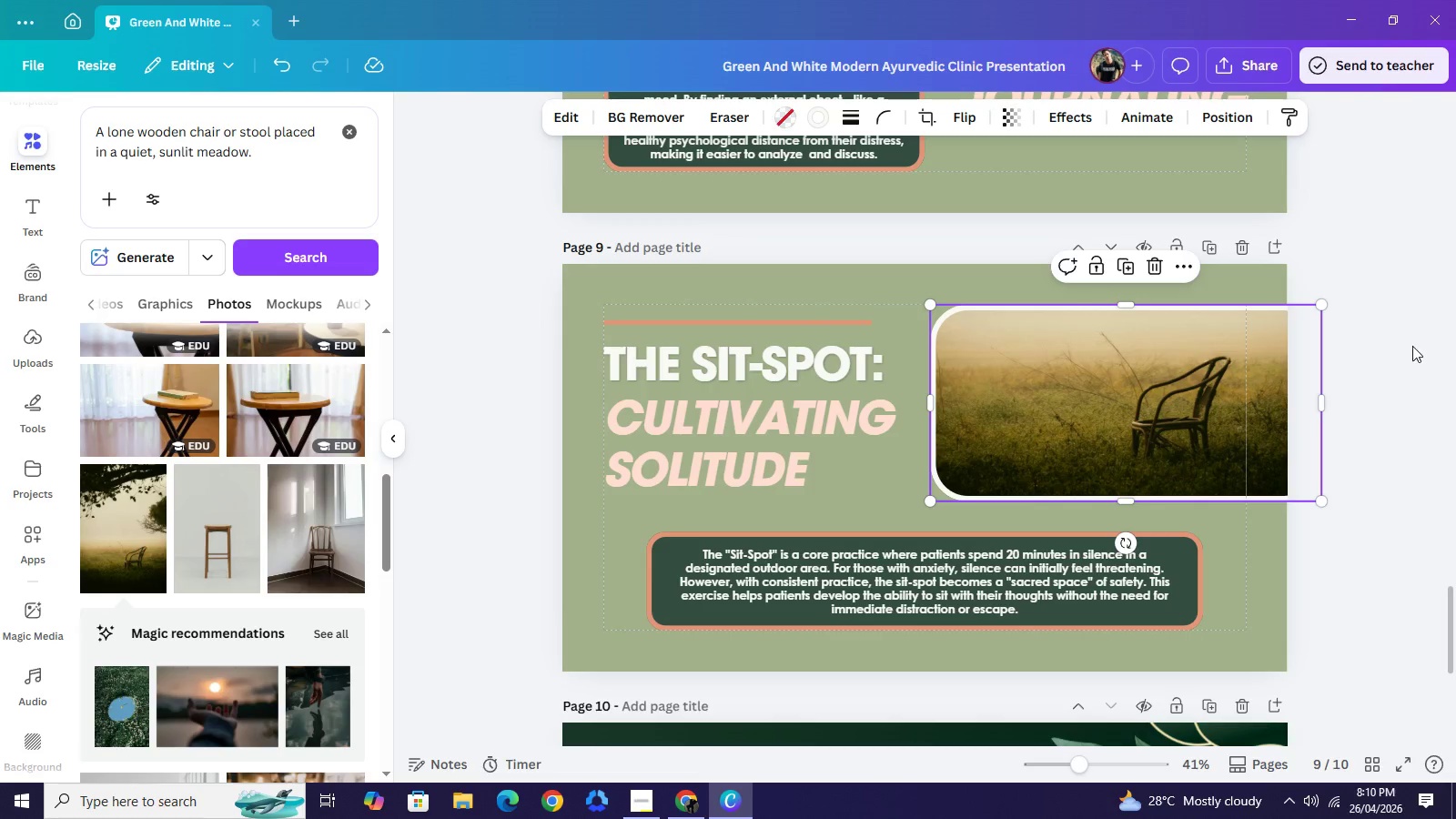 
left_click([1412, 346])
 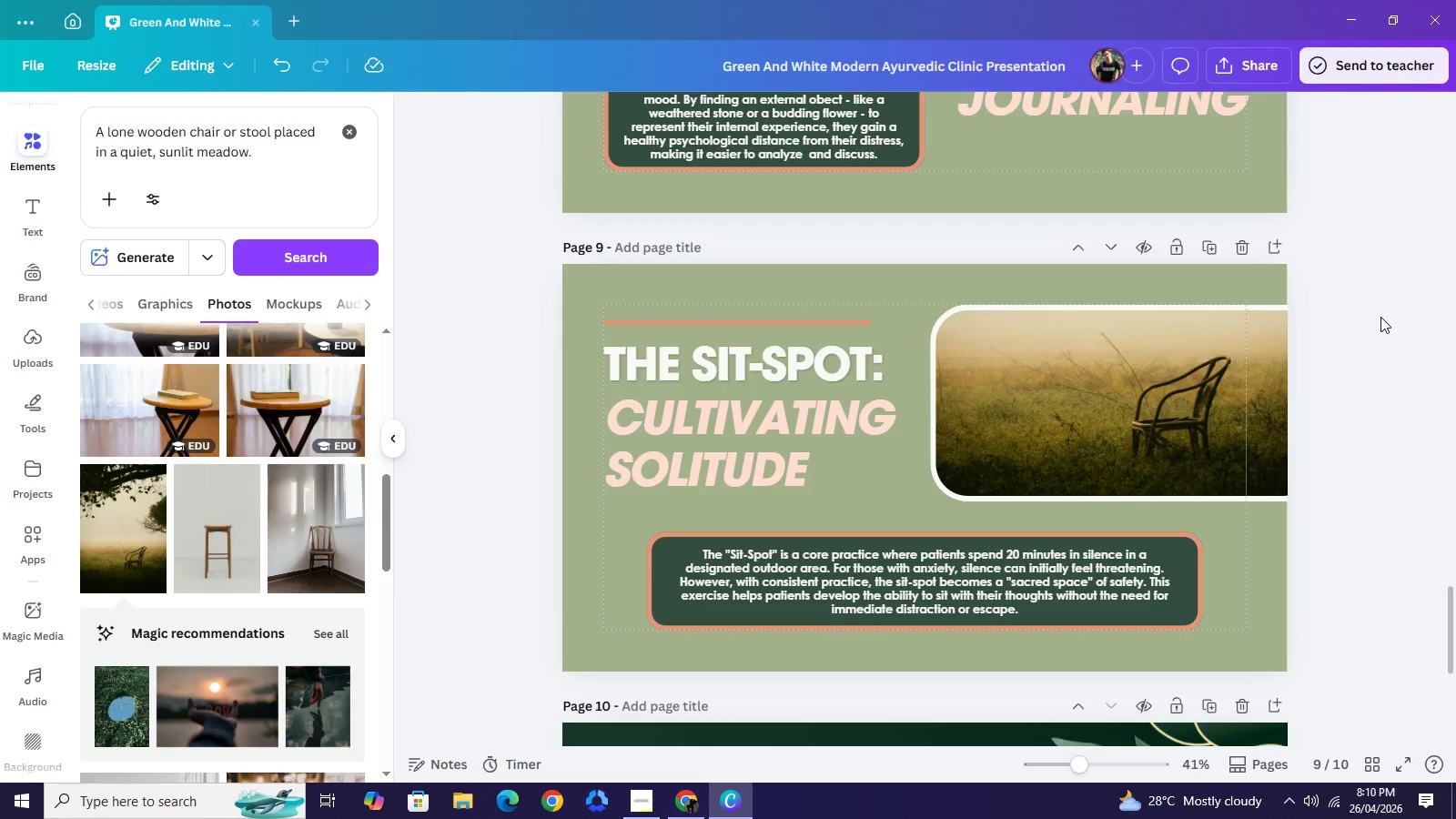 
left_click([1381, 318])
 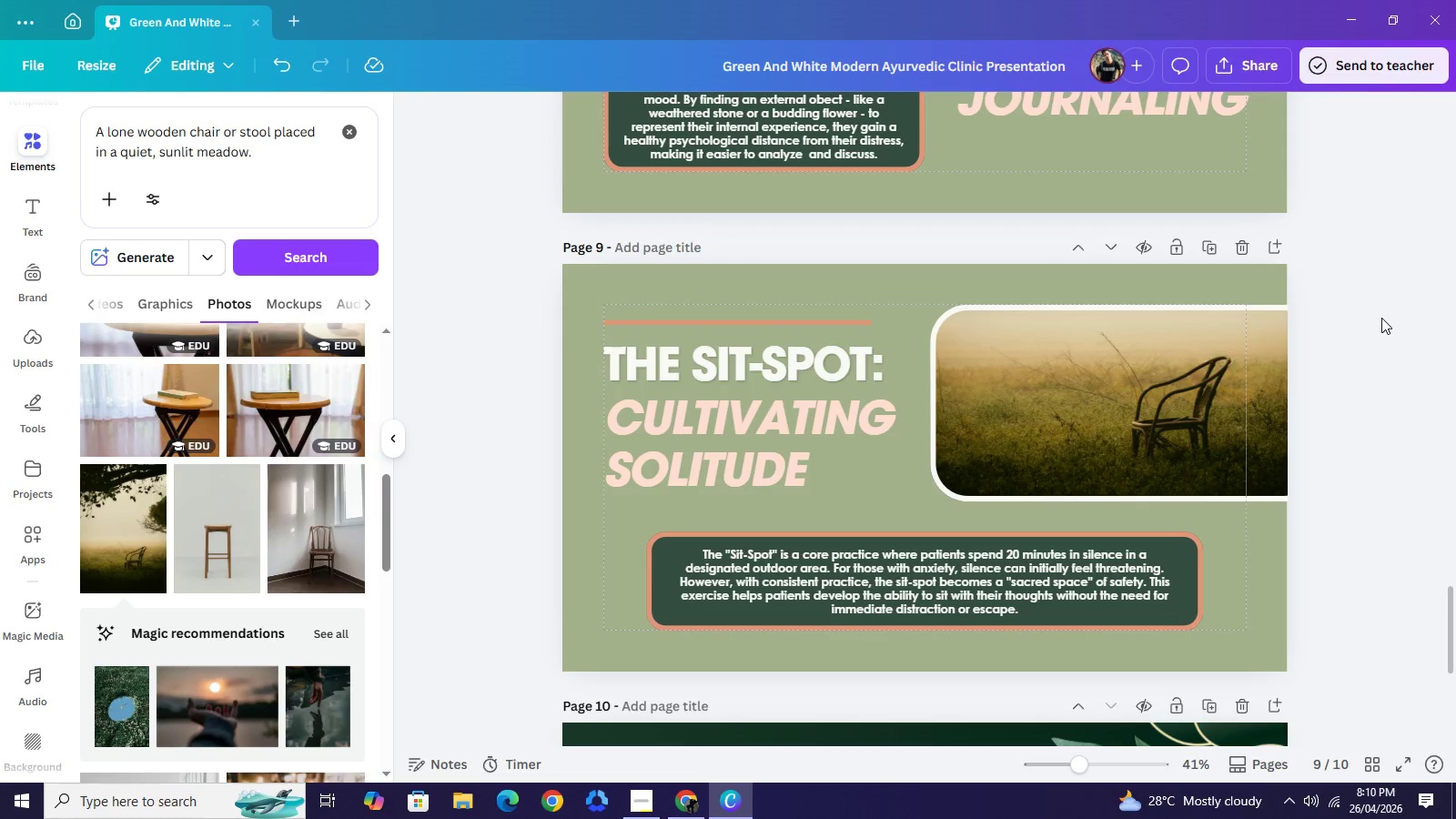 
scroll: coordinate [1384, 370], scroll_direction: down, amount: 3.0
 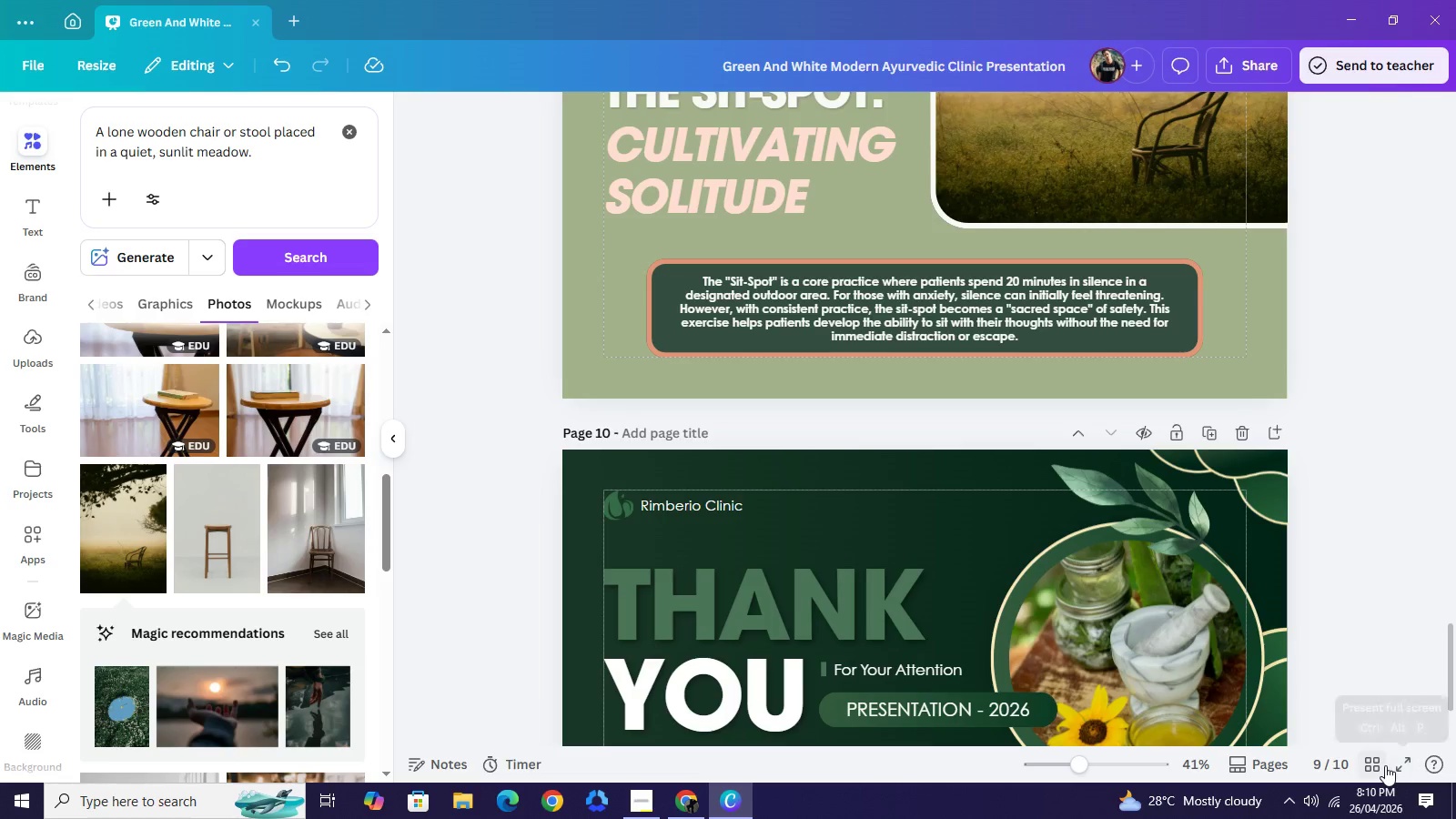 
left_click([1384, 765])
 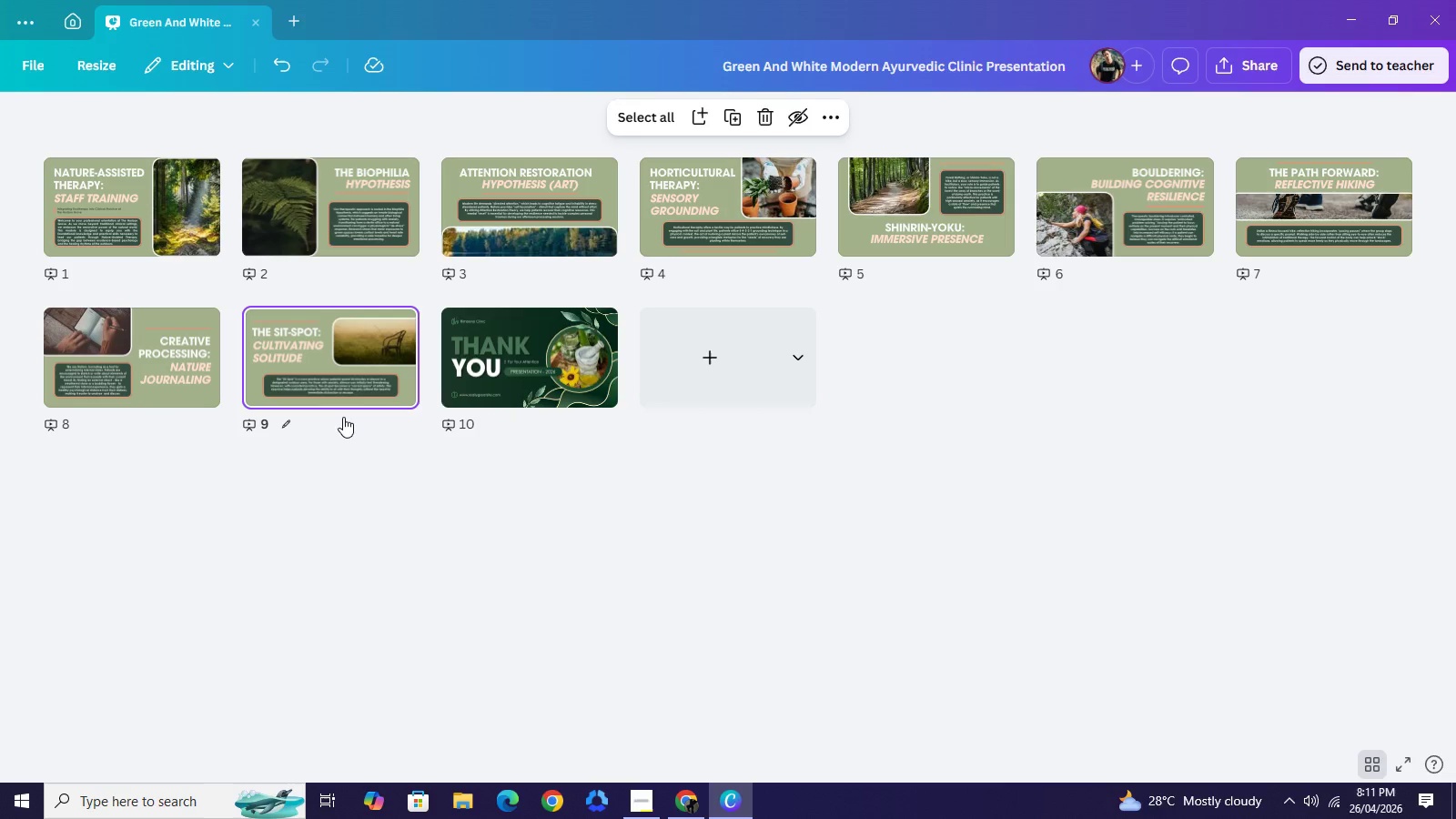 
wait(38.88)
 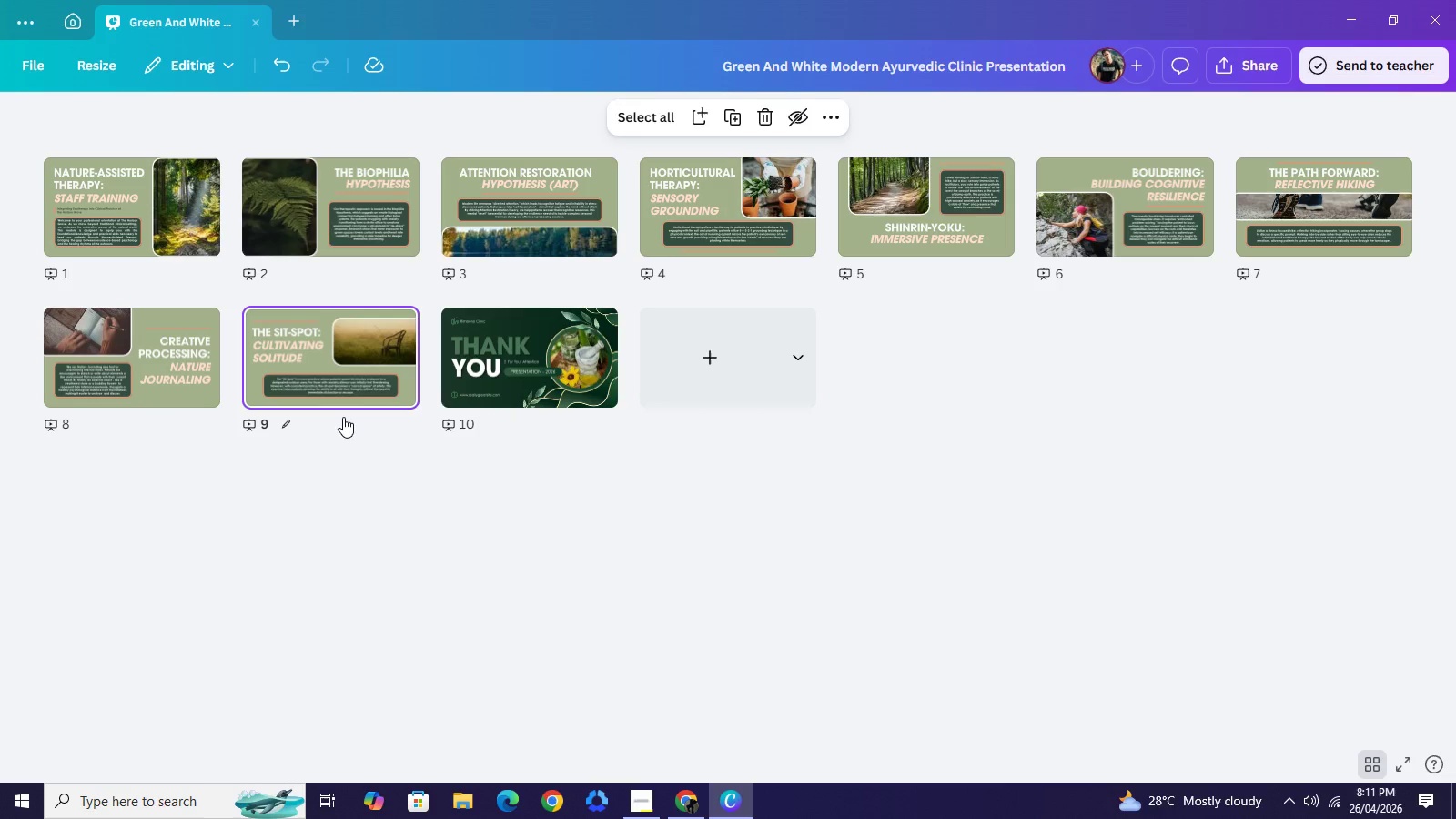 
left_click([404, 168])
 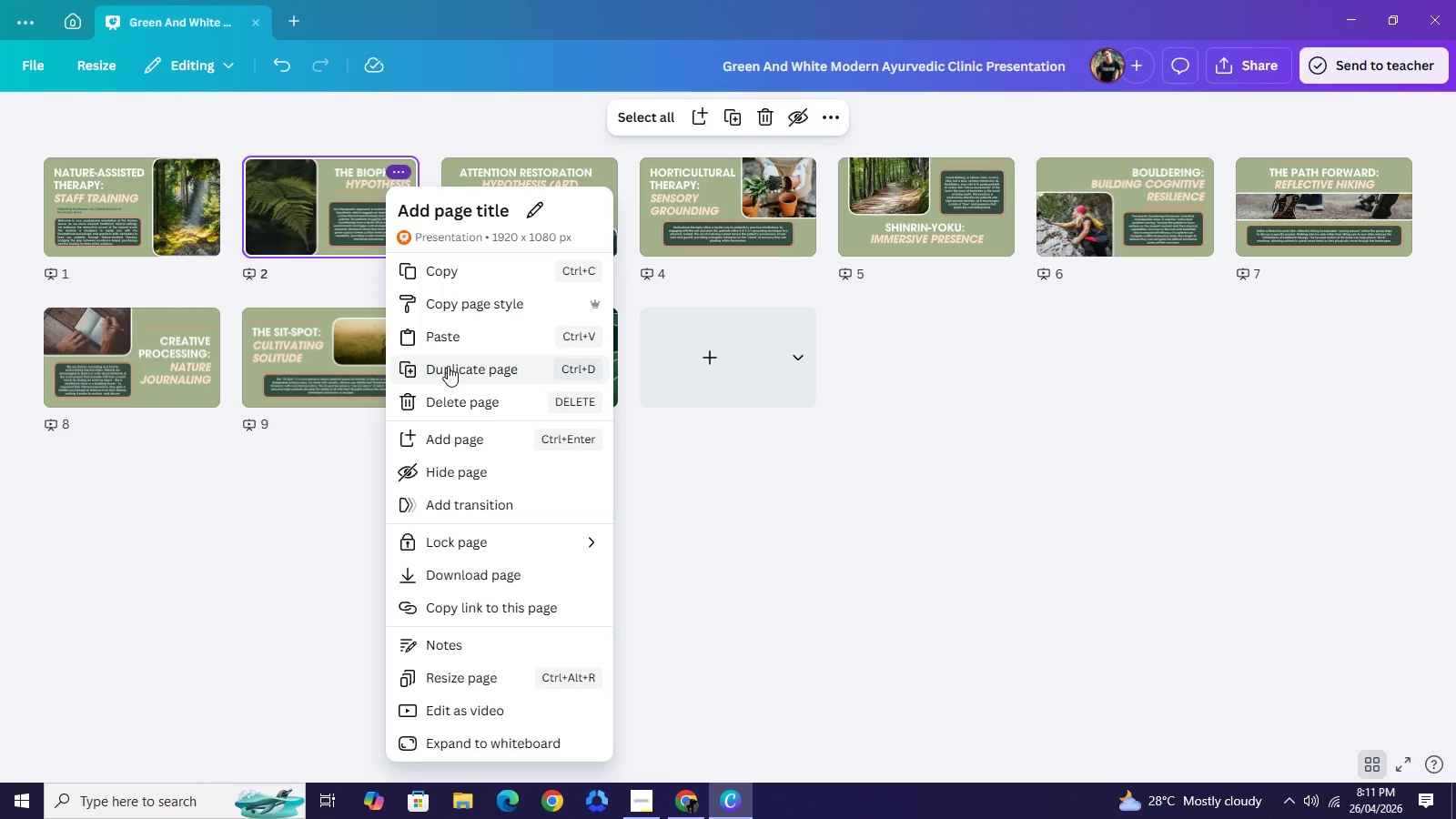 
left_click([448, 366])
 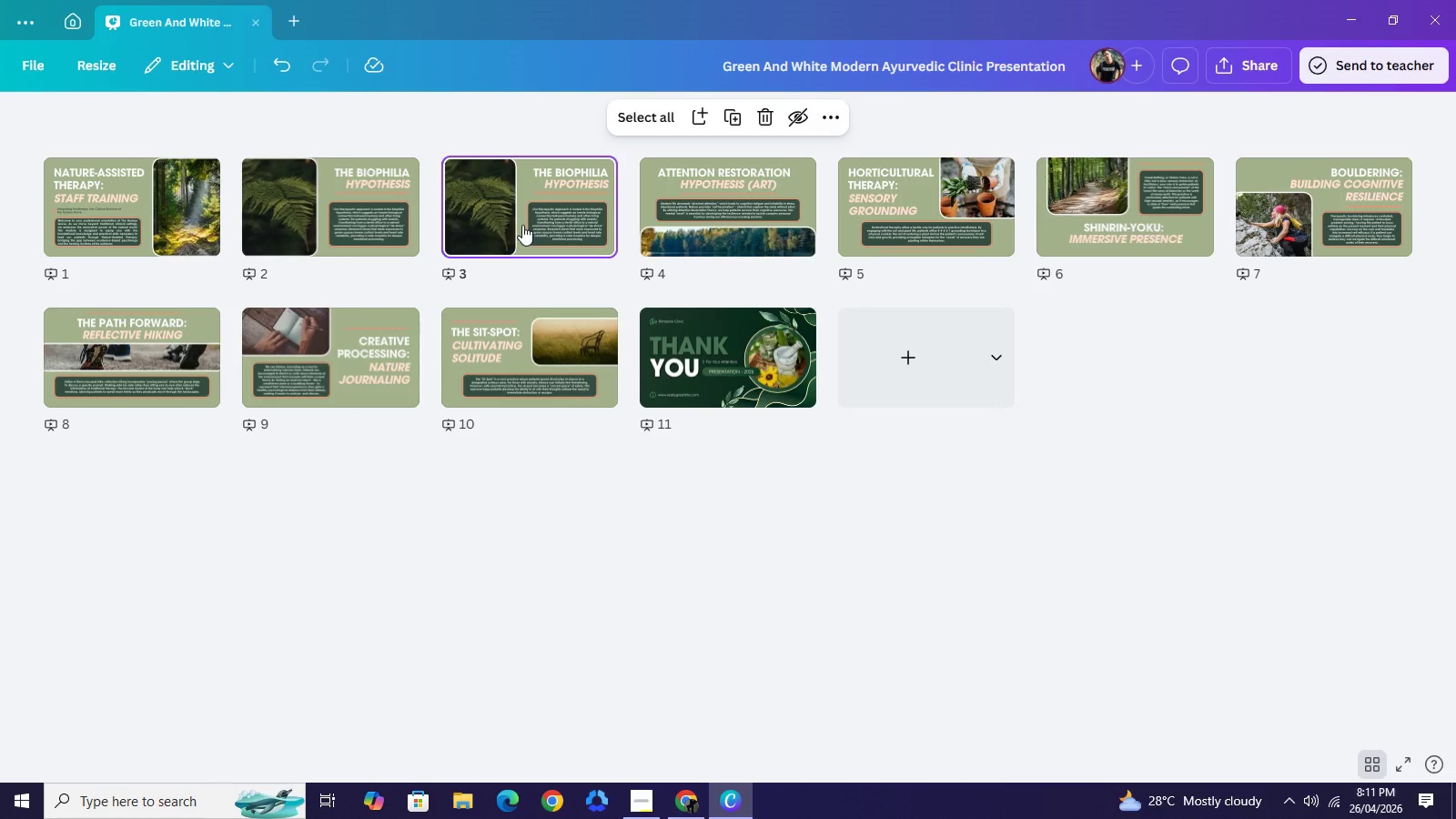 
left_click_drag(start_coordinate=[522, 225], to_coordinate=[555, 263])
 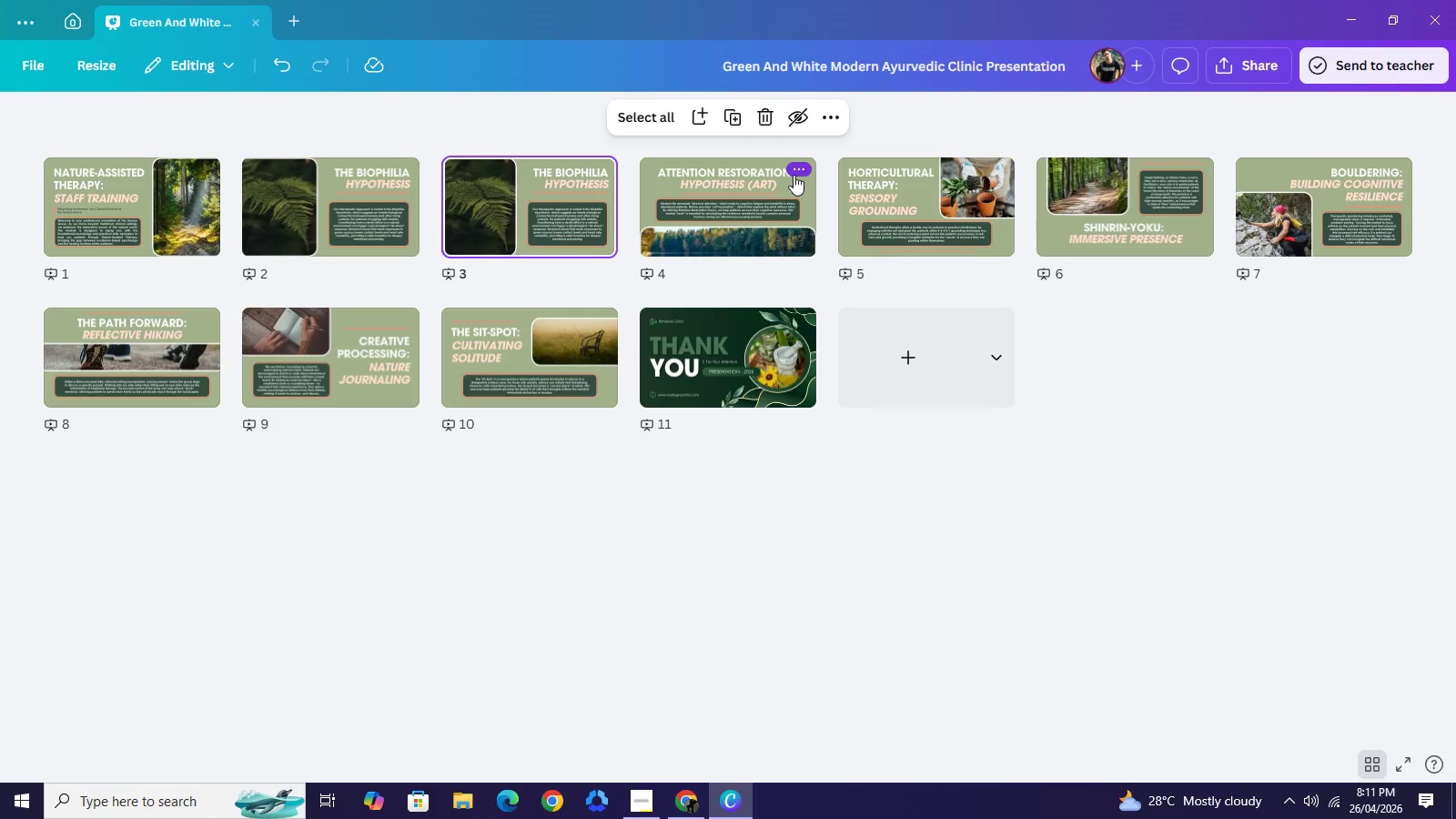 
left_click([794, 175])
 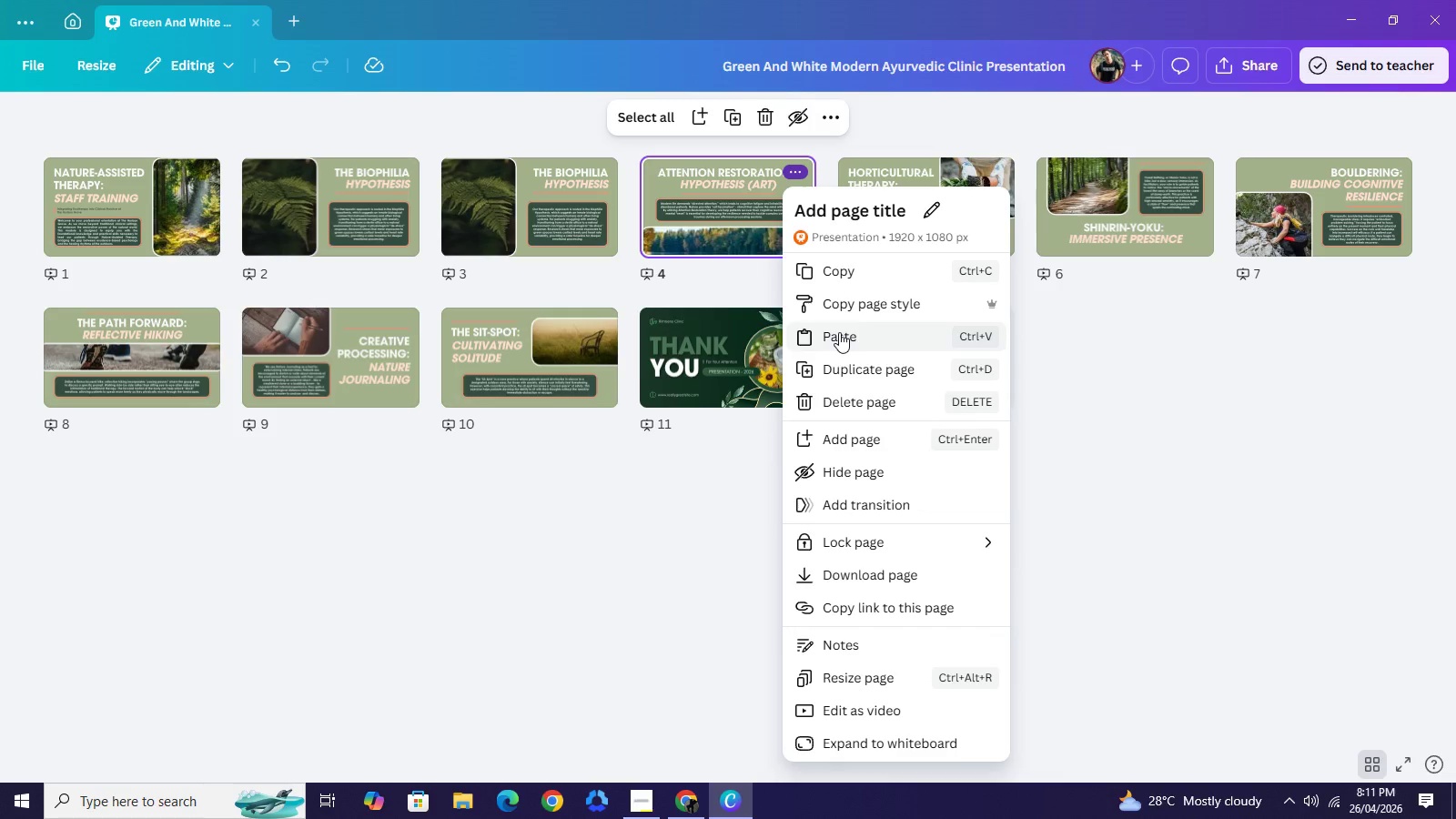 
wait(8.39)
 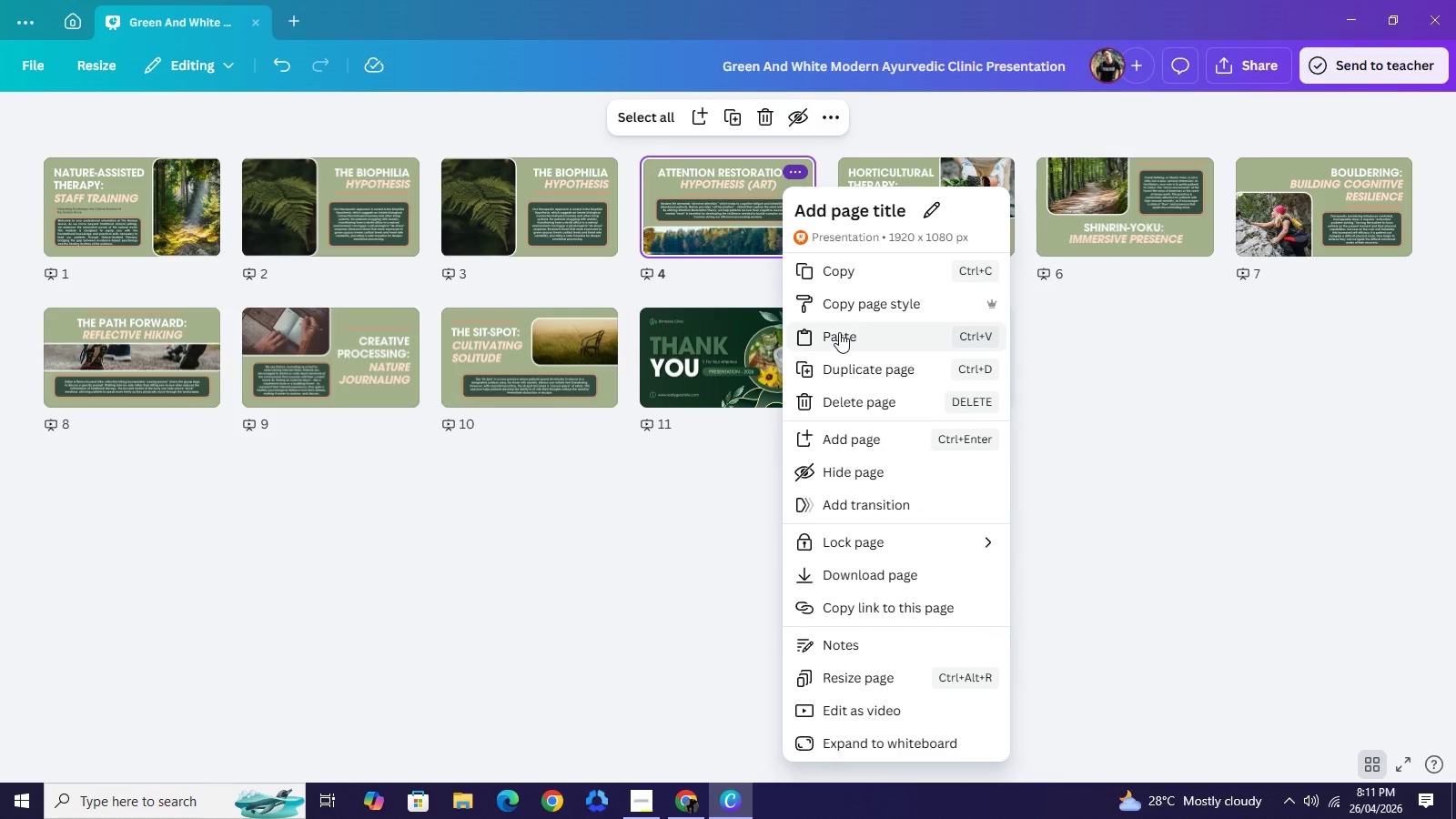 
left_click([870, 368])
 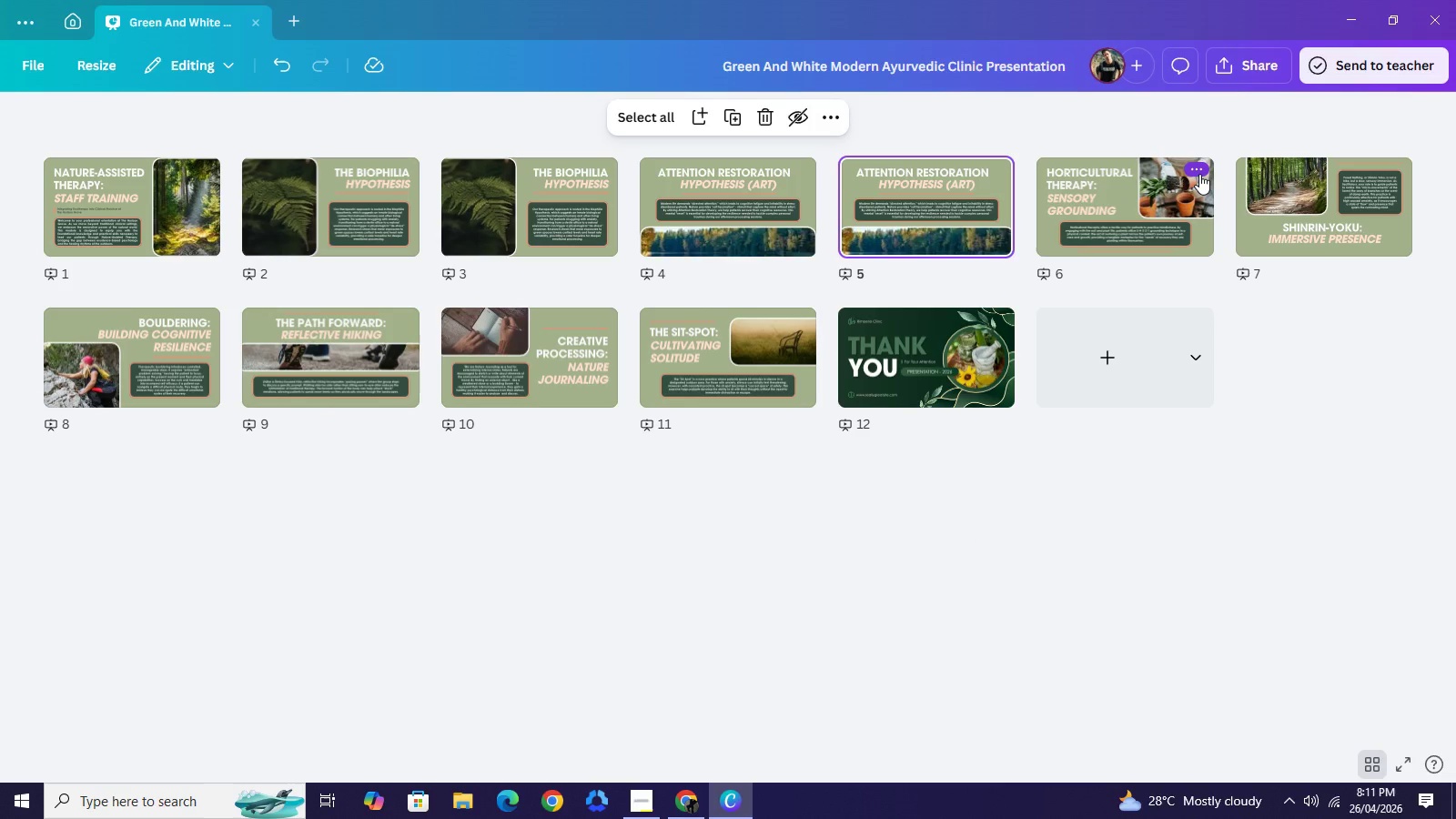 
wait(5.44)
 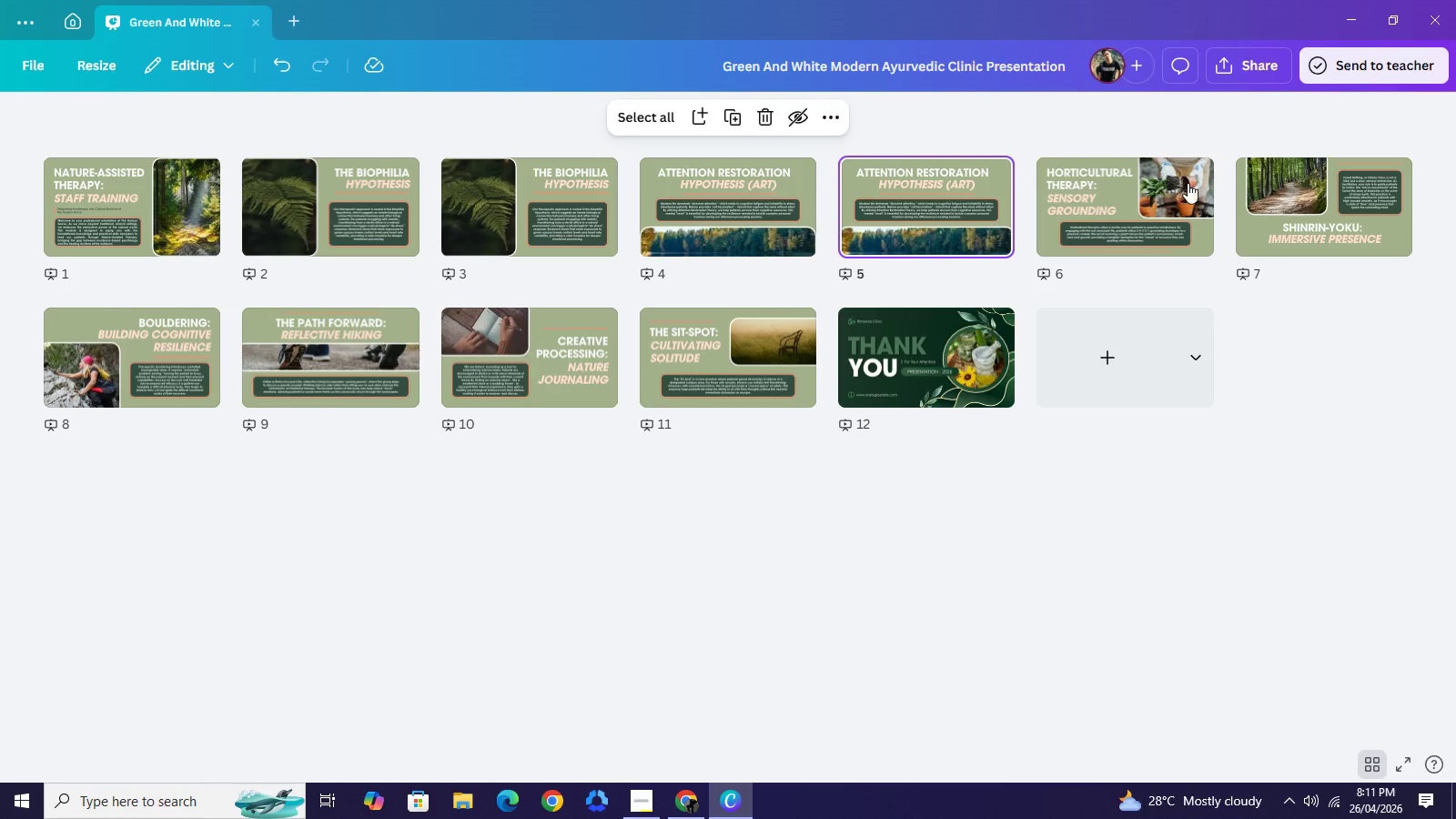 
mouse_move([1292, 187])
 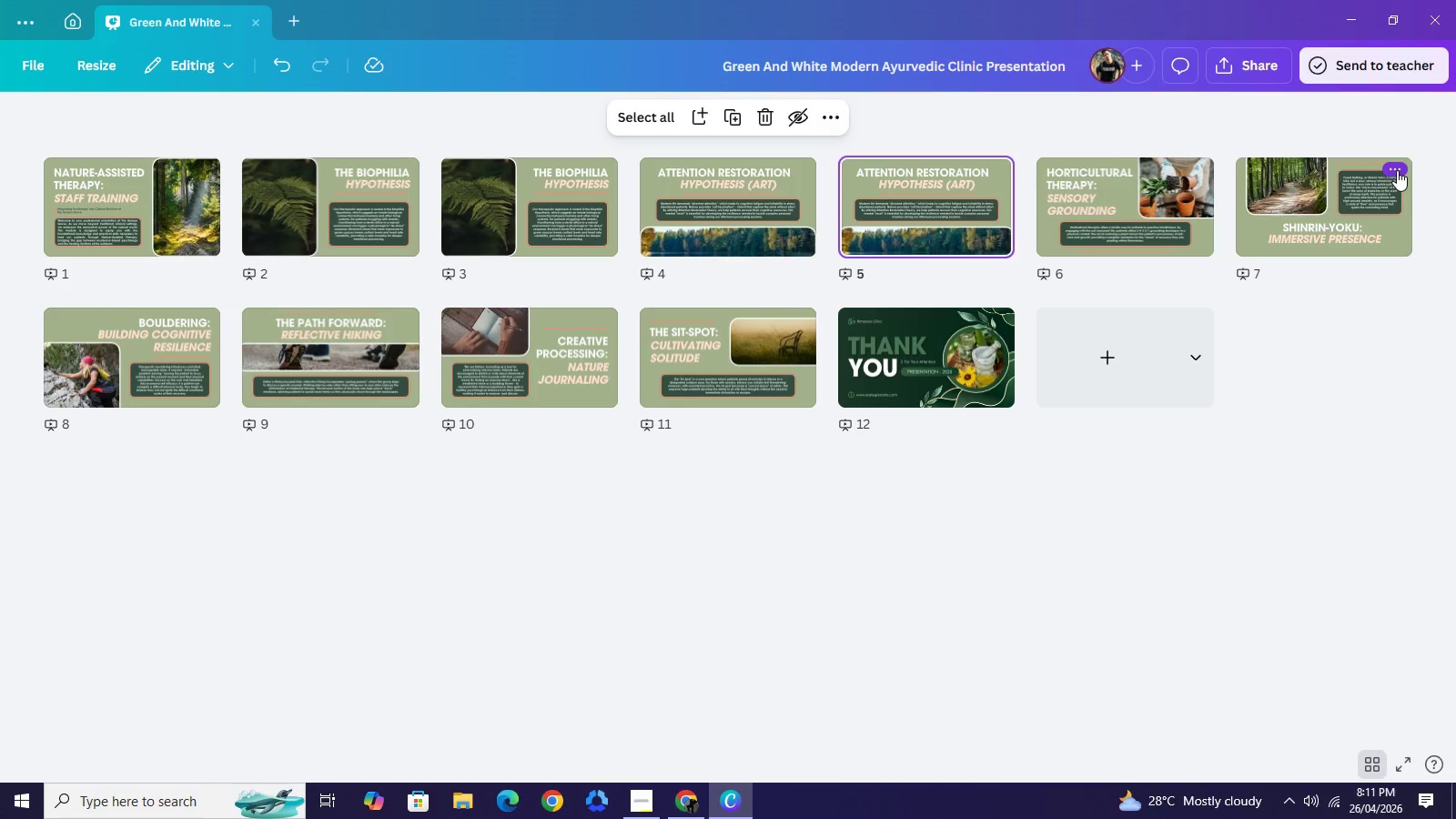 
left_click([1397, 170])
 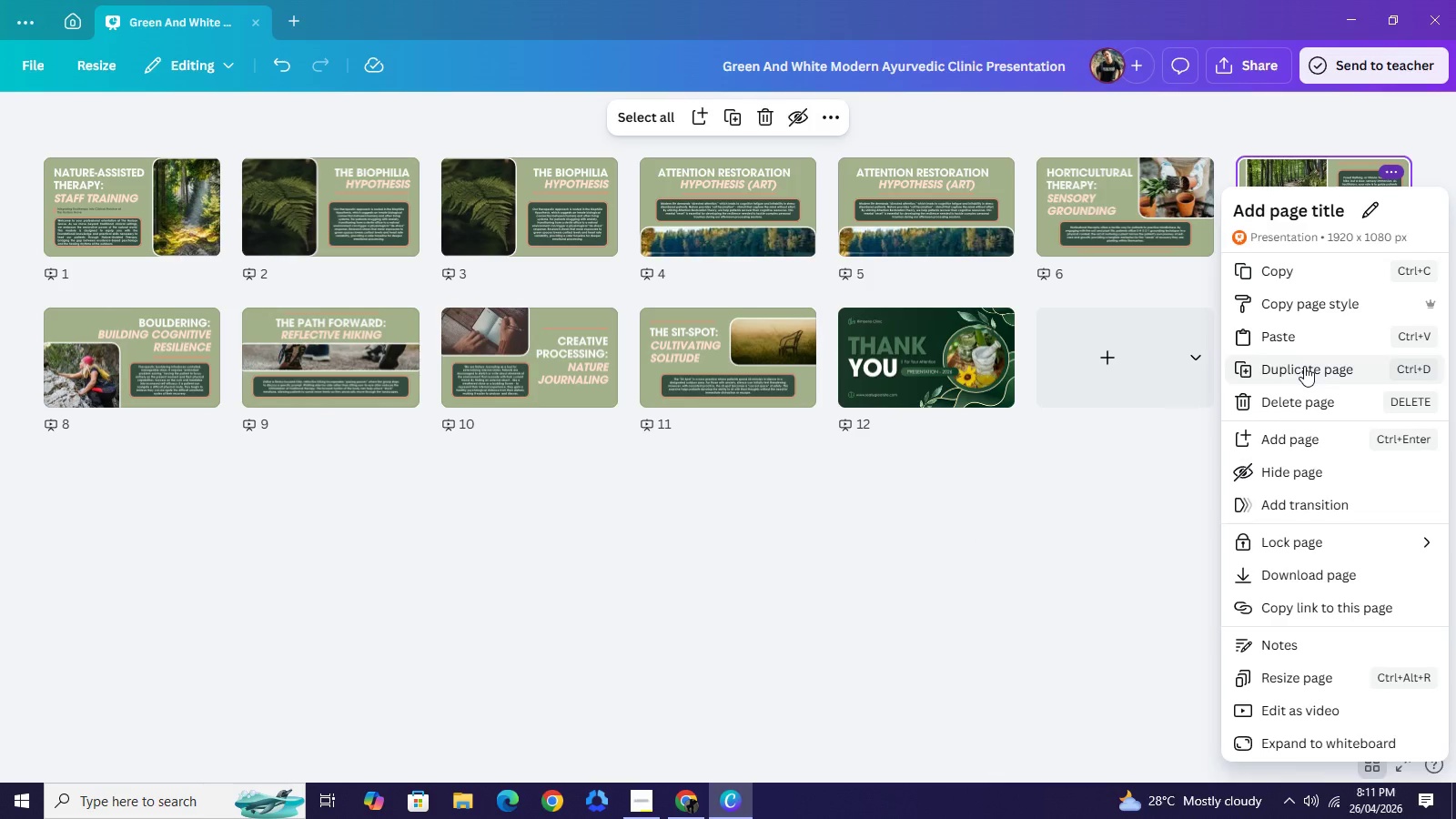 
left_click([1304, 366])
 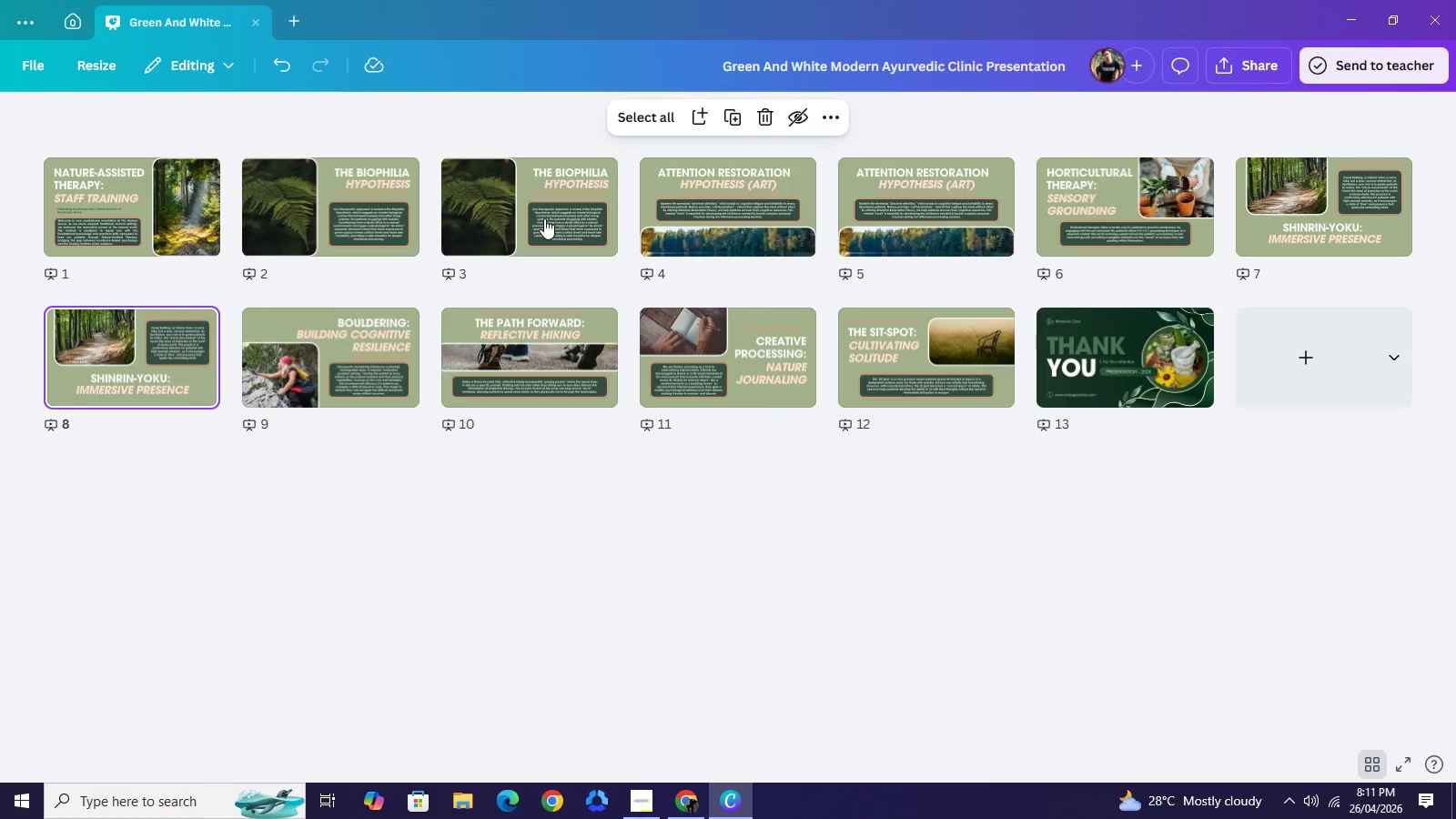 
left_click_drag(start_coordinate=[544, 218], to_coordinate=[1033, 371])
 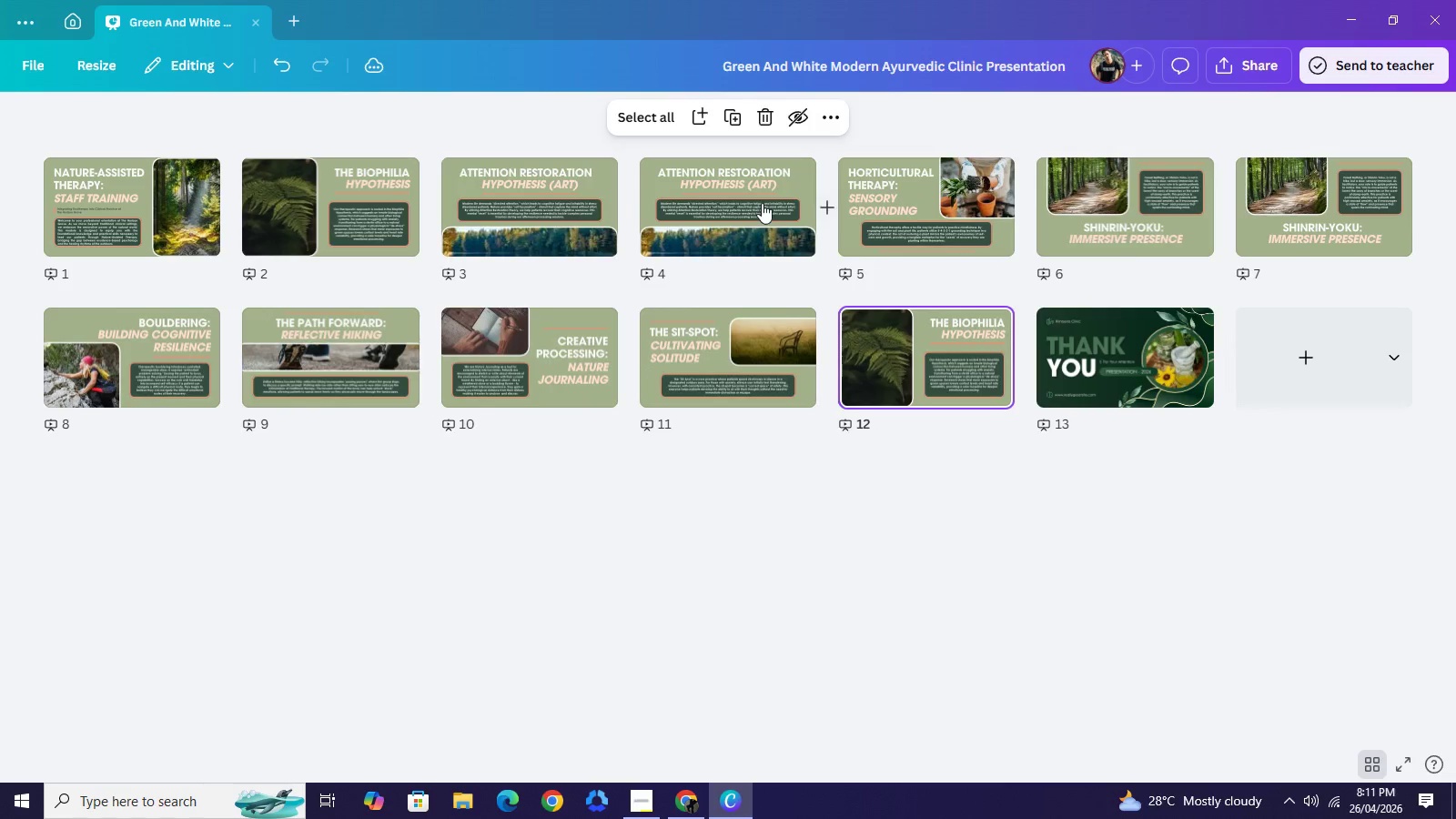 
left_click_drag(start_coordinate=[762, 202], to_coordinate=[1026, 343])
 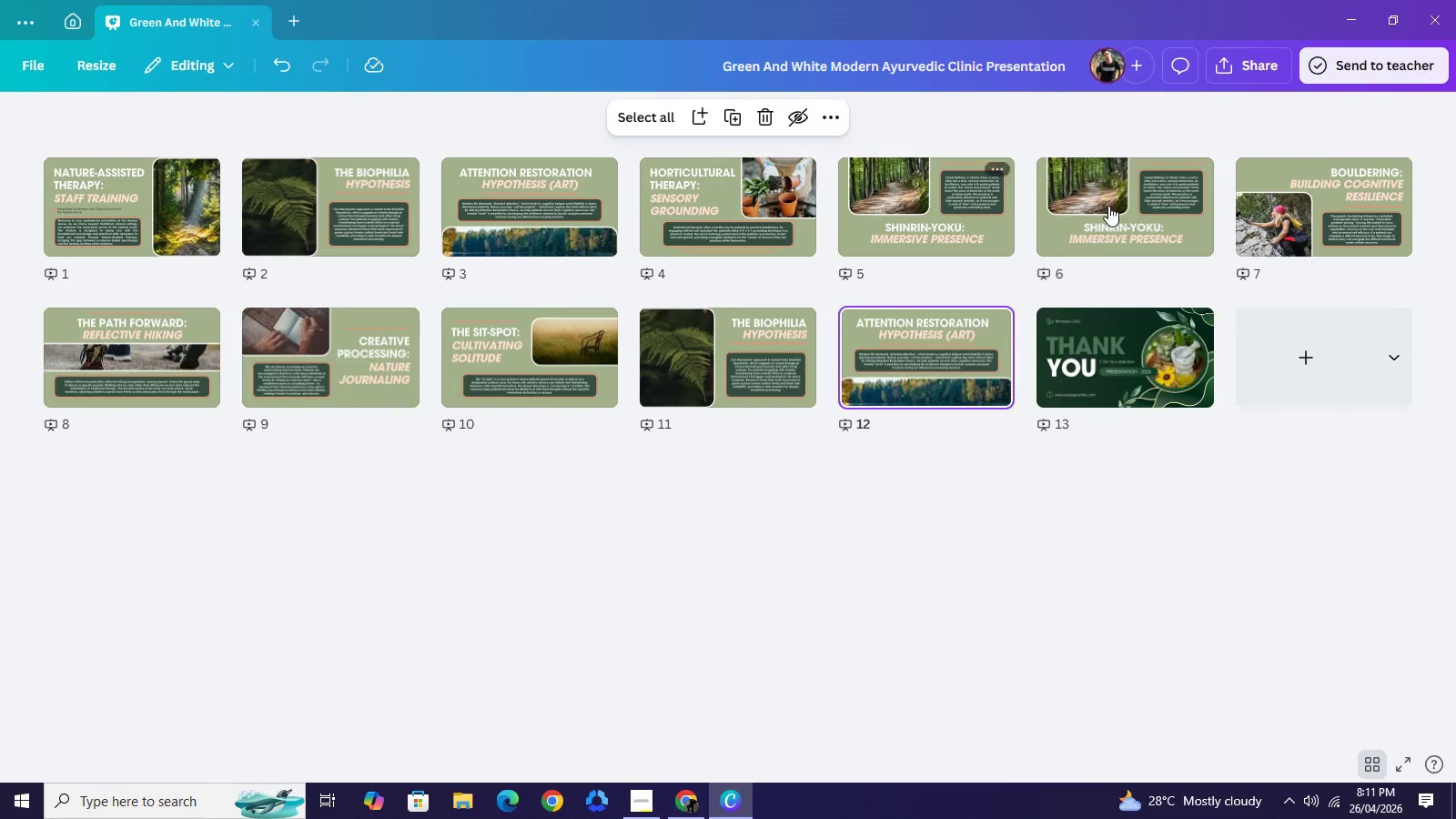 
left_click_drag(start_coordinate=[1108, 206], to_coordinate=[1055, 358])
 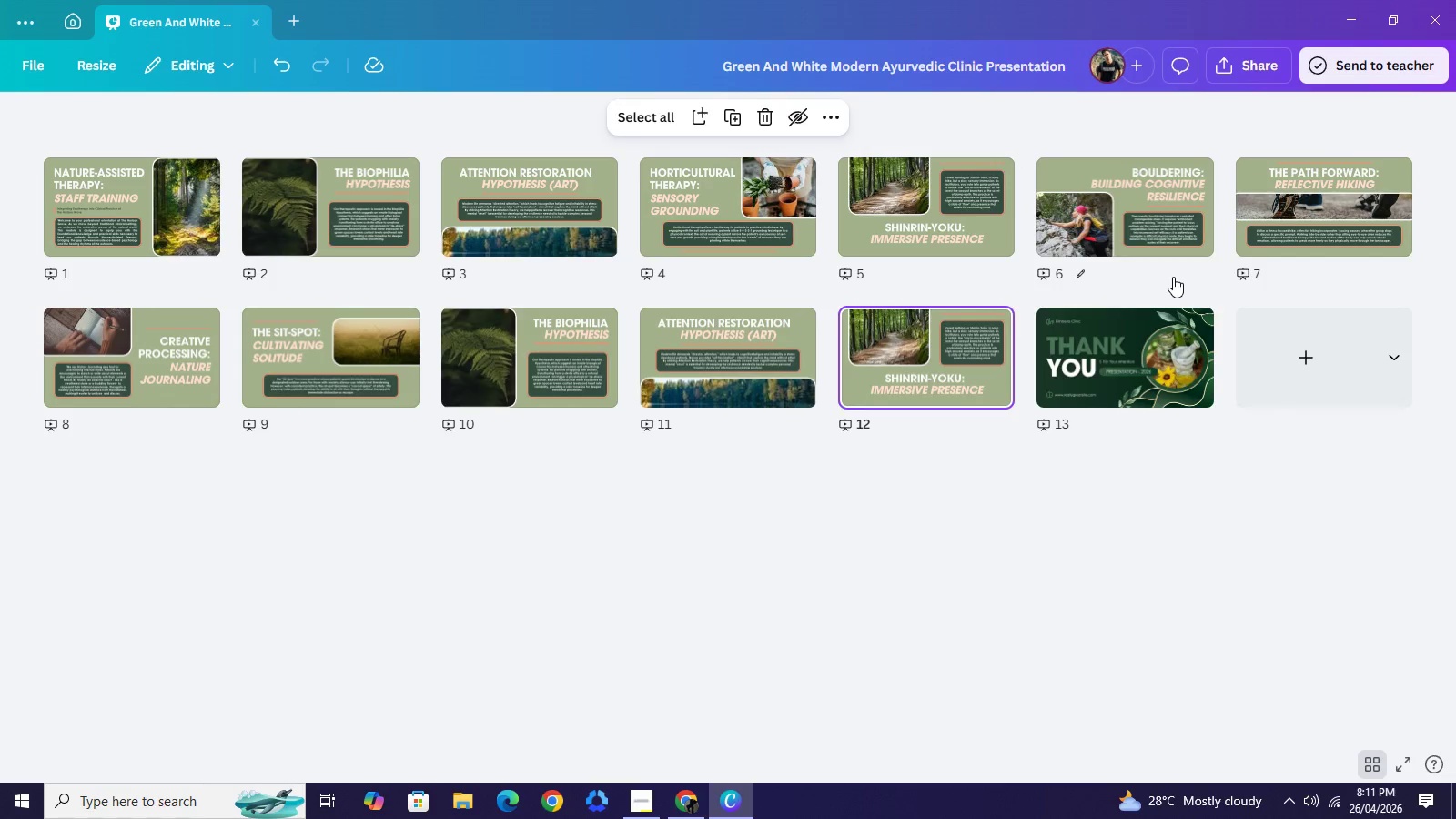 
mouse_move([1025, 311])
 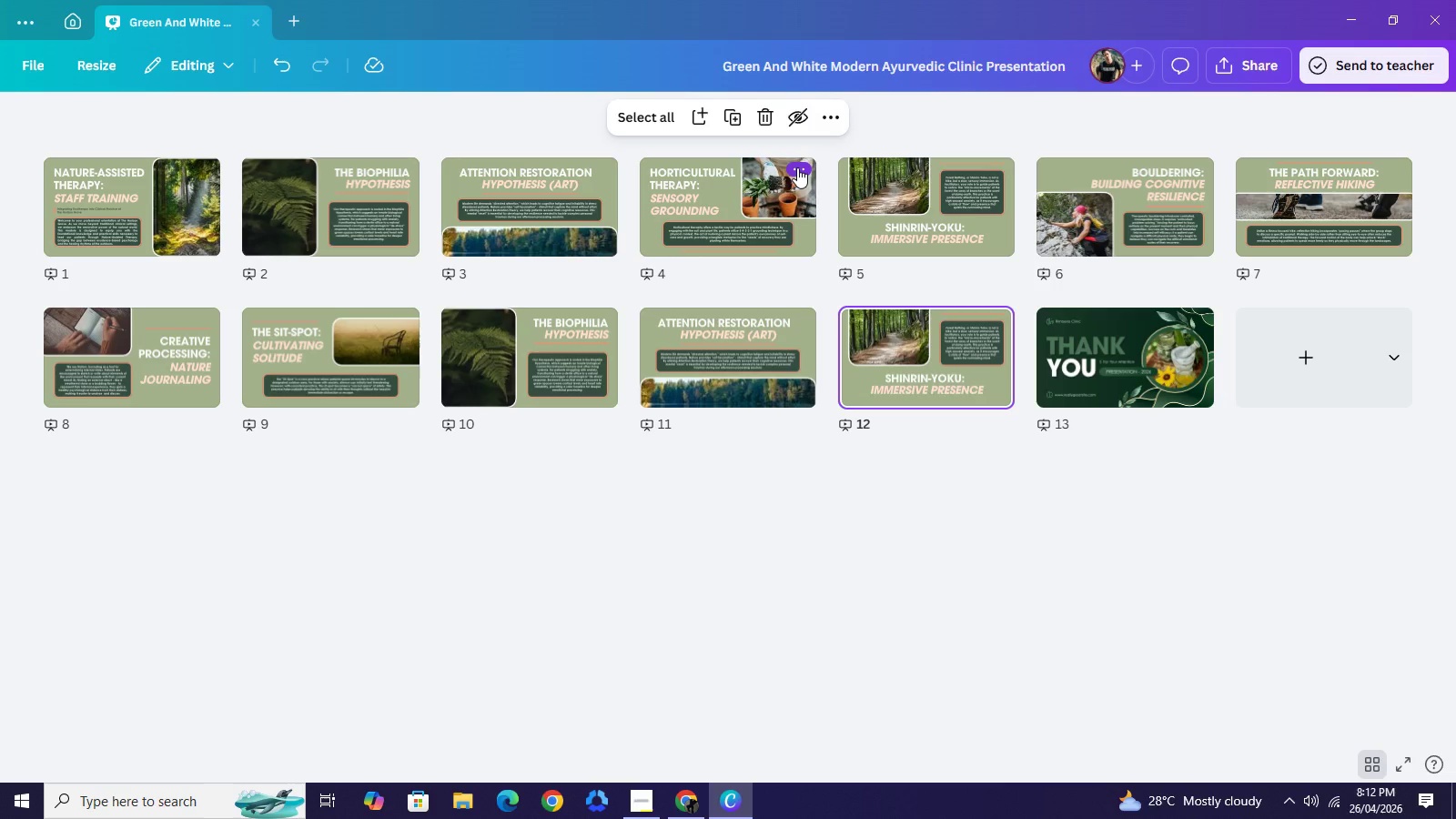 
wait(19.57)
 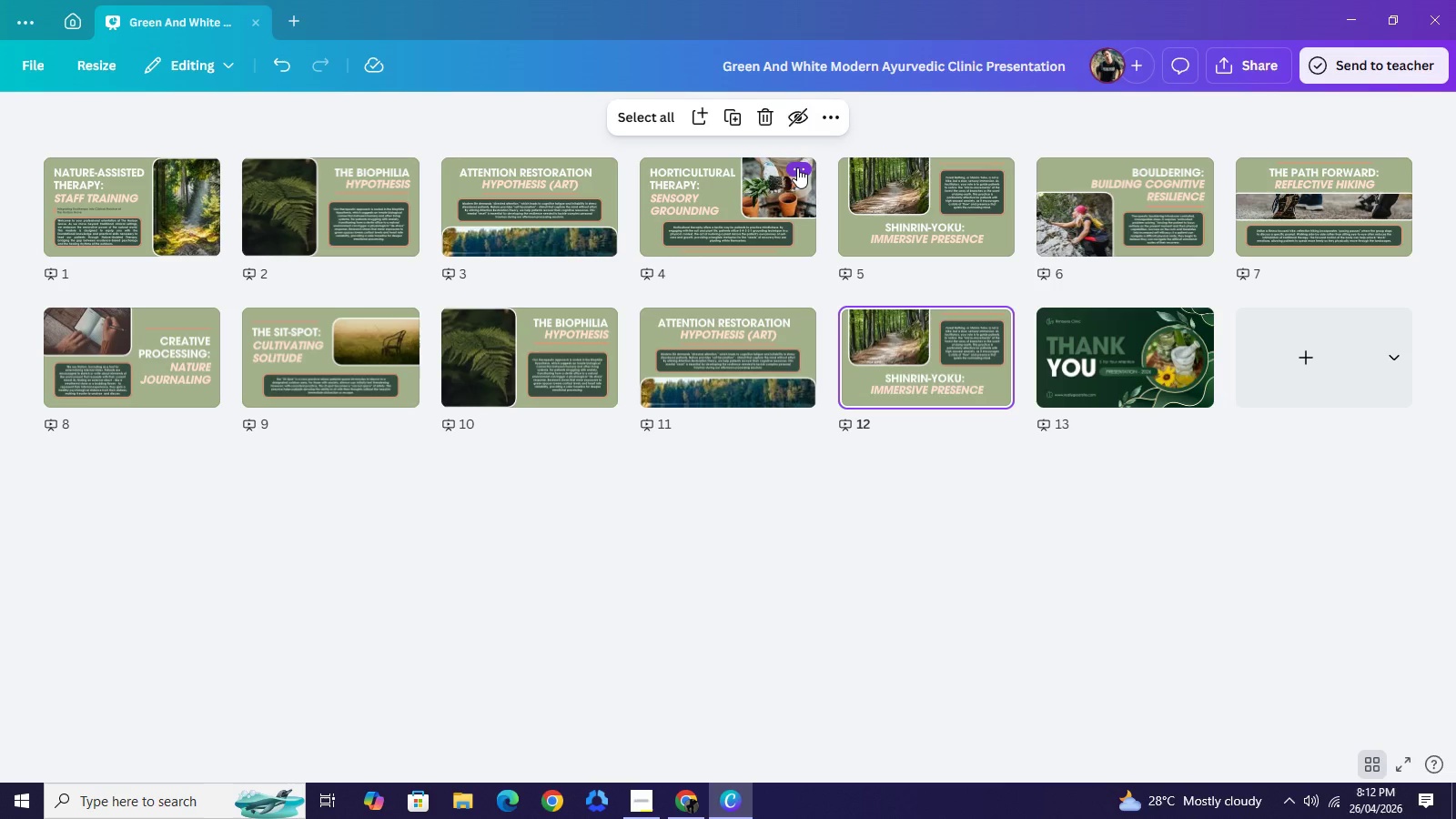 
left_click([797, 167])
 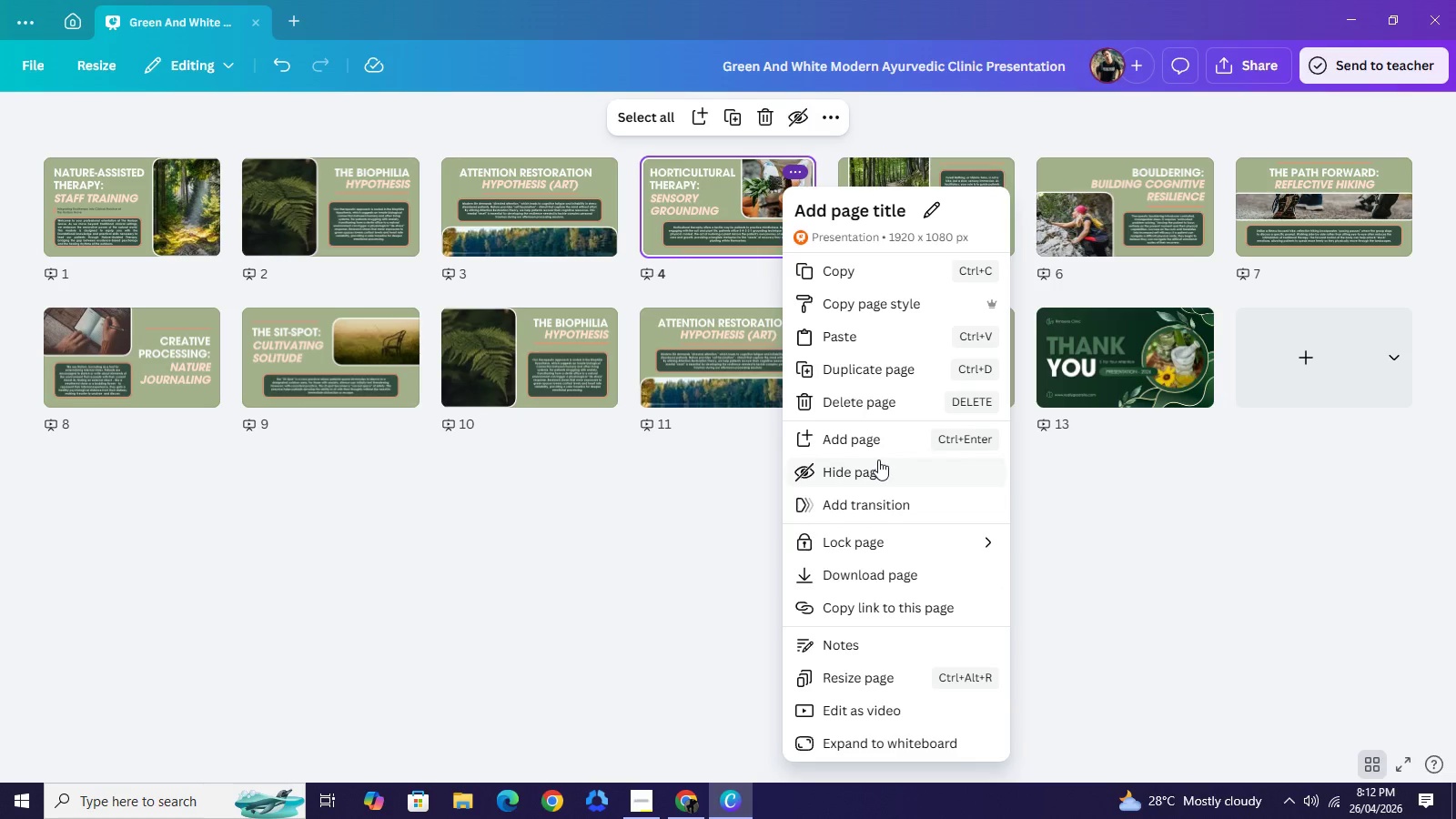 
left_click([866, 374])
 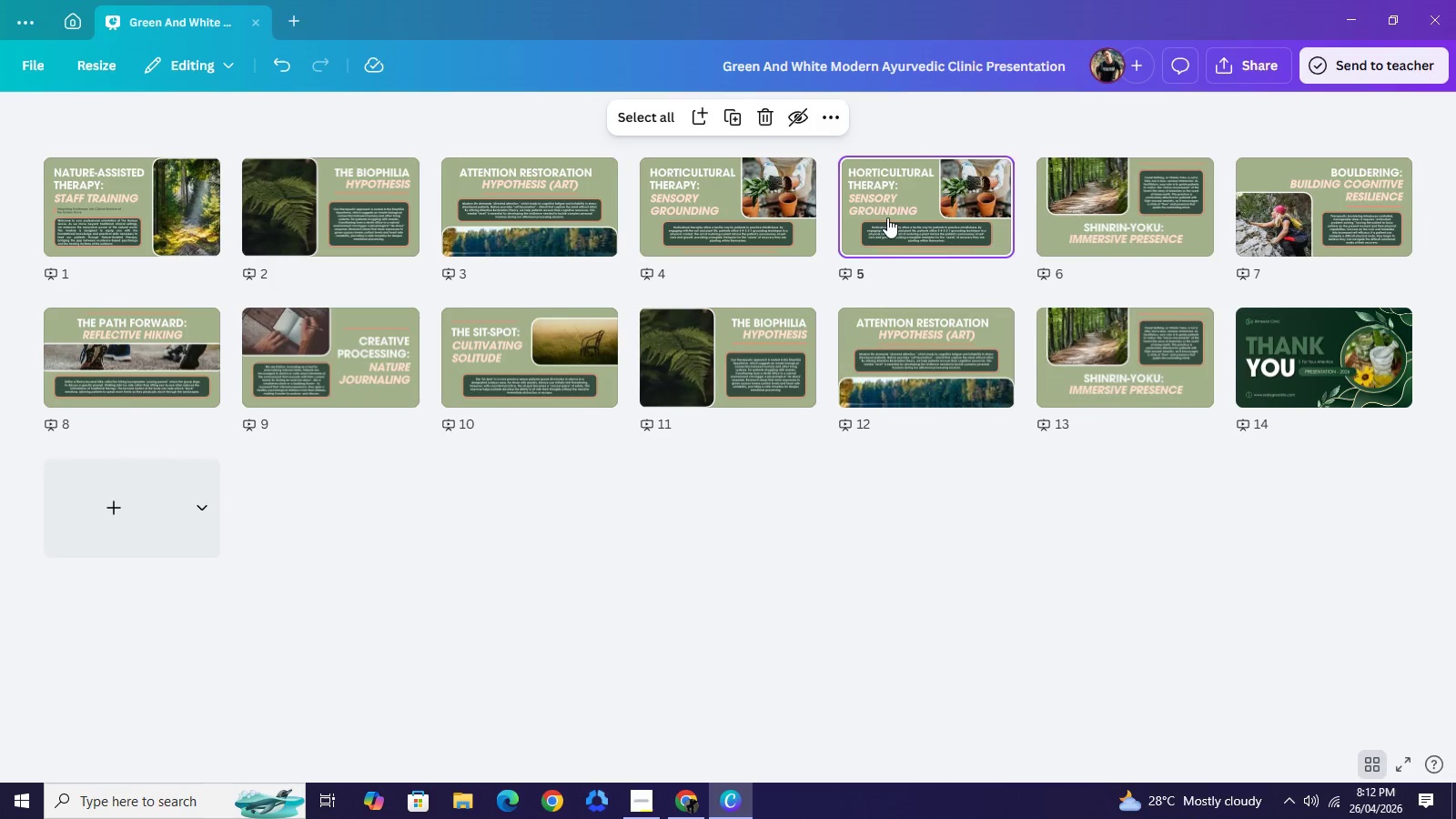 
left_click_drag(start_coordinate=[881, 215], to_coordinate=[957, 251])
 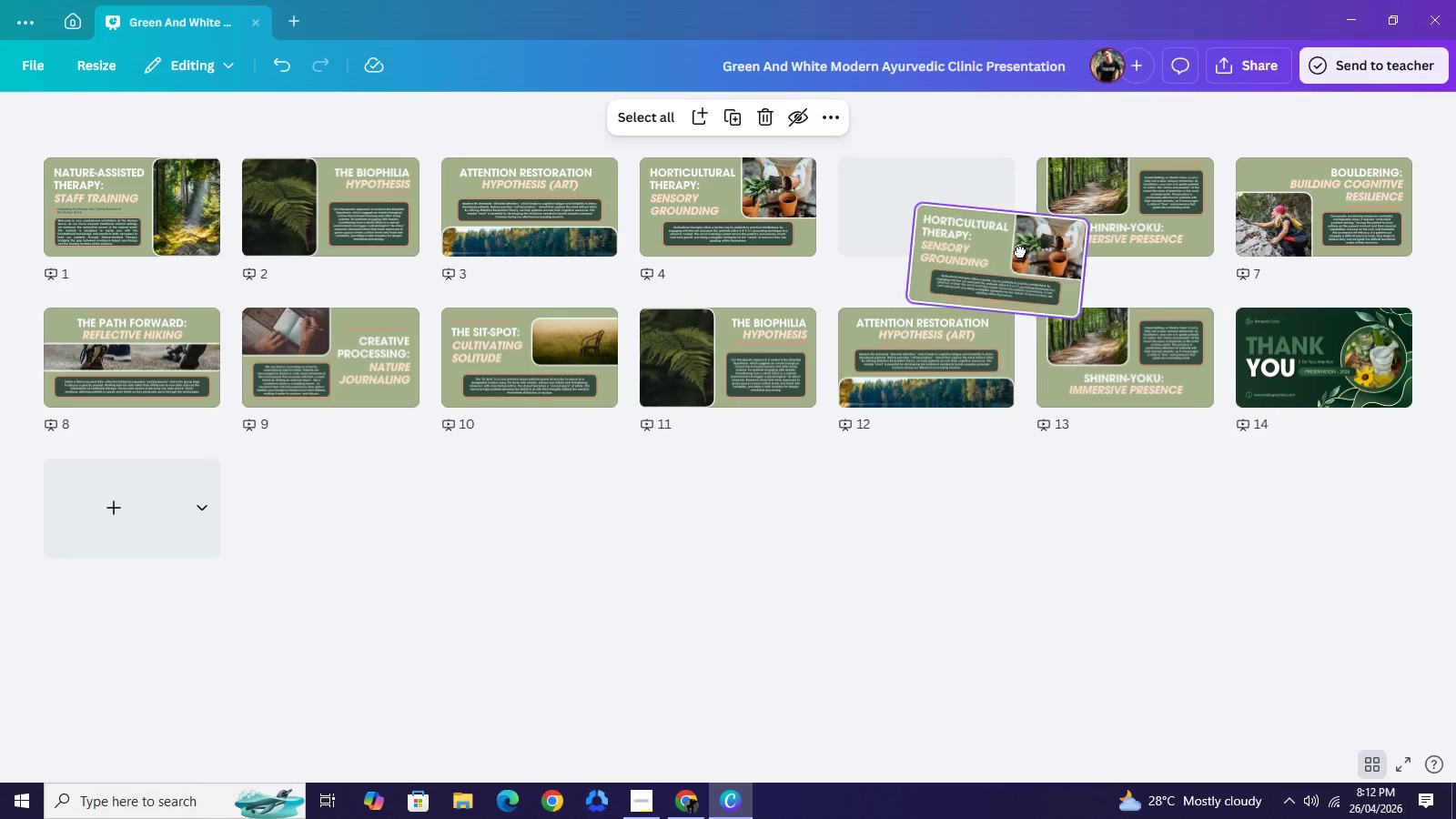 
left_click_drag(start_coordinate=[915, 187], to_coordinate=[1241, 327])
 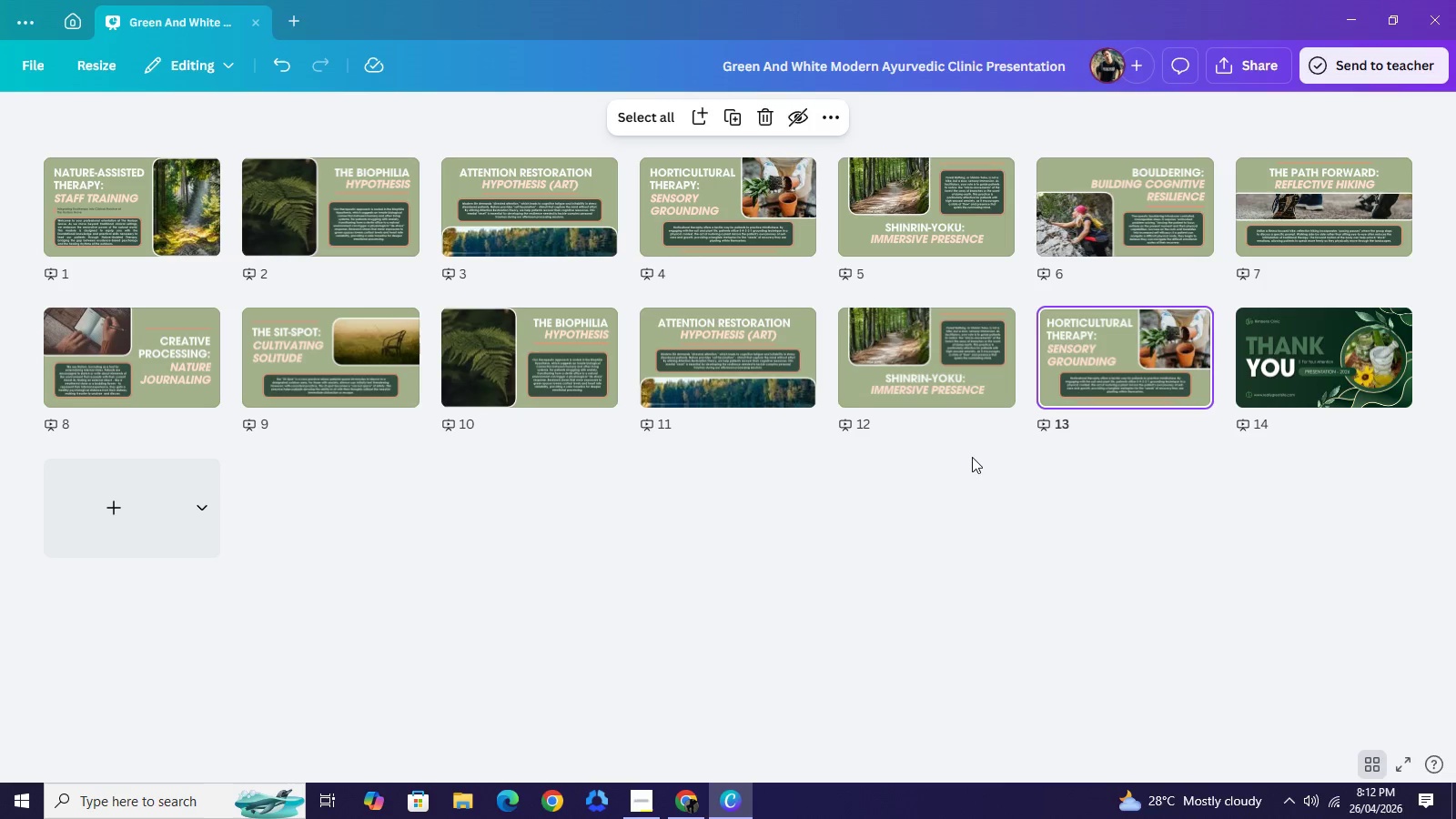 
mouse_move([827, 420])
 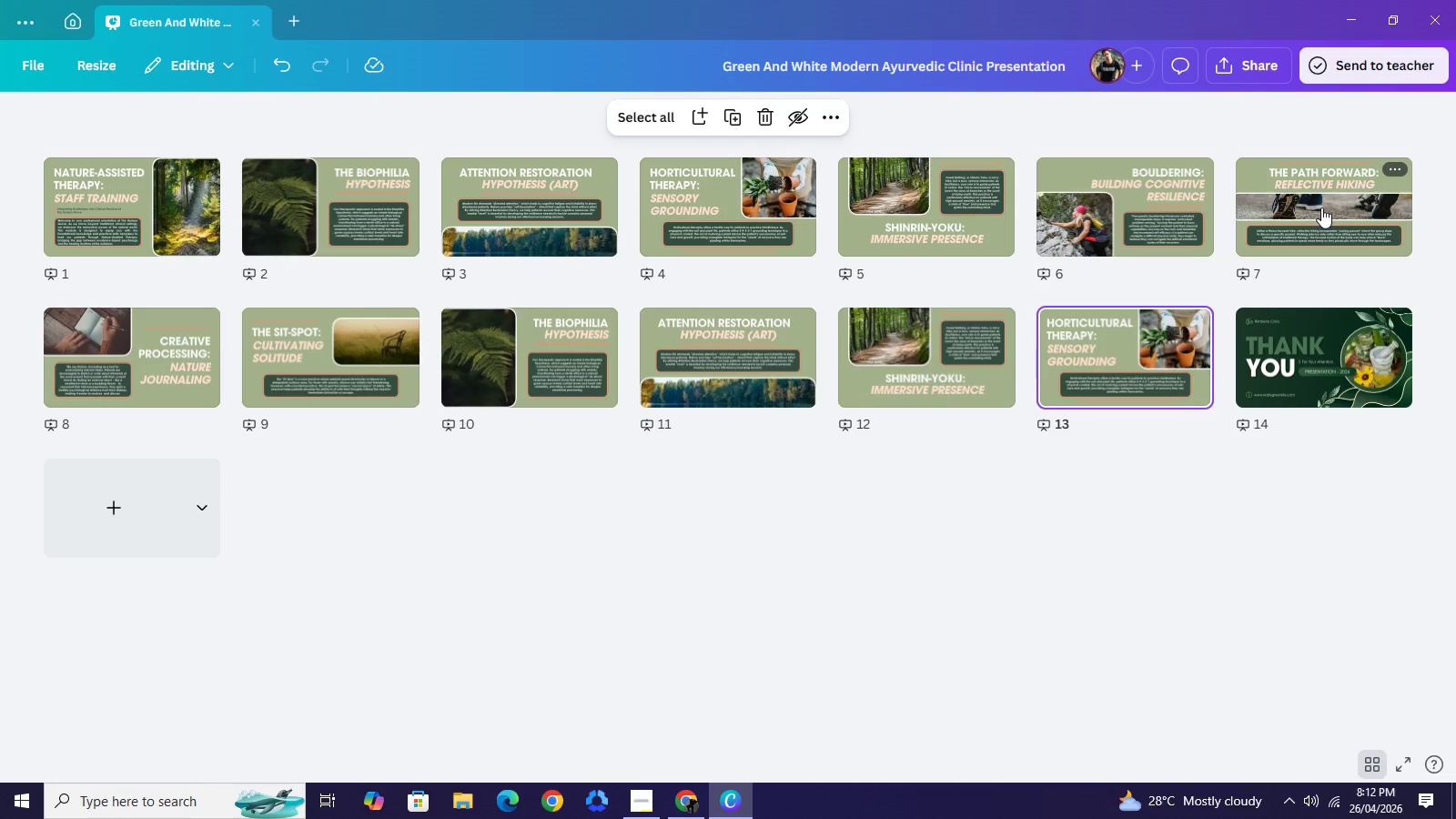 
wait(12.71)
 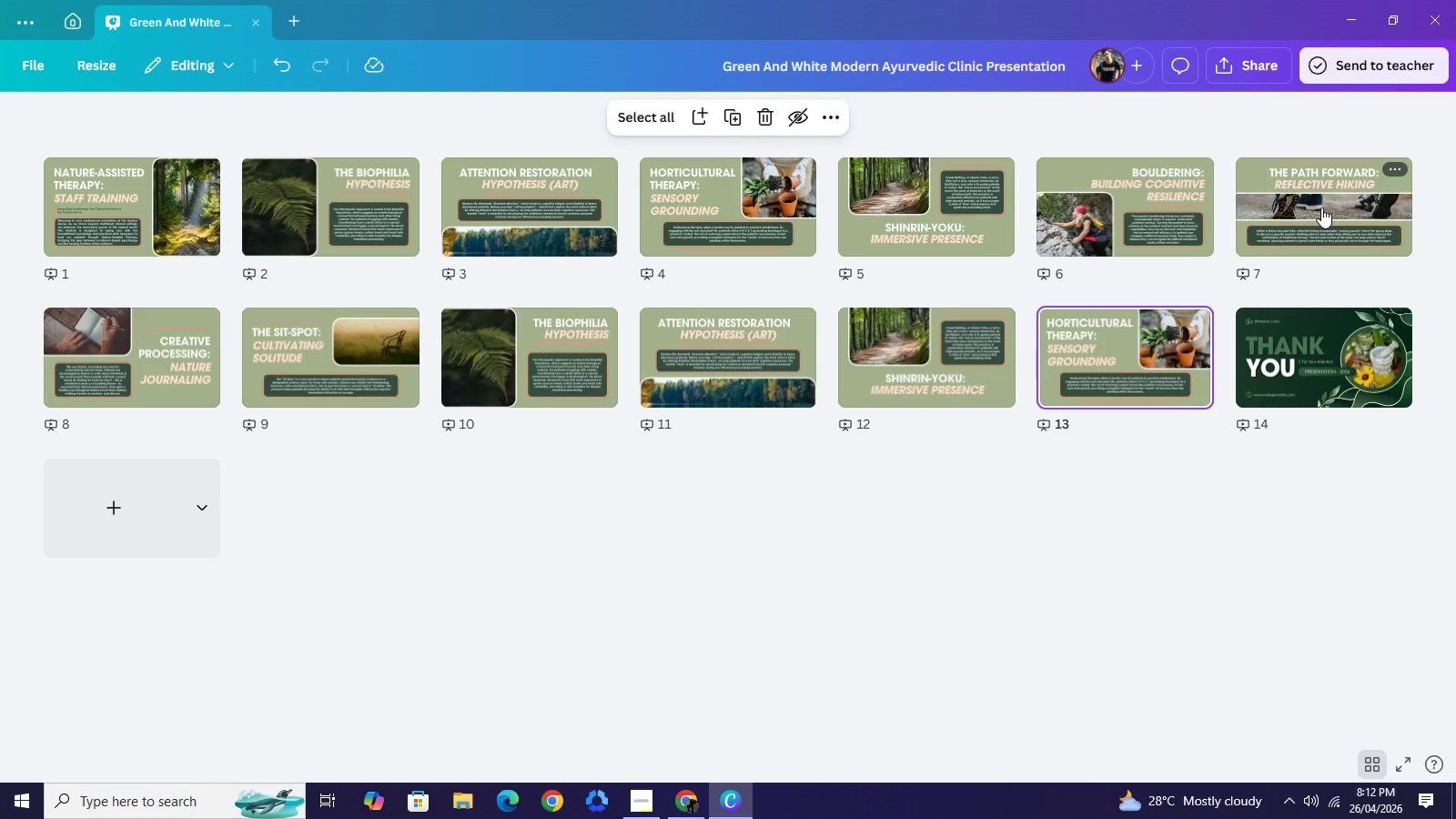 
left_click([1390, 167])
 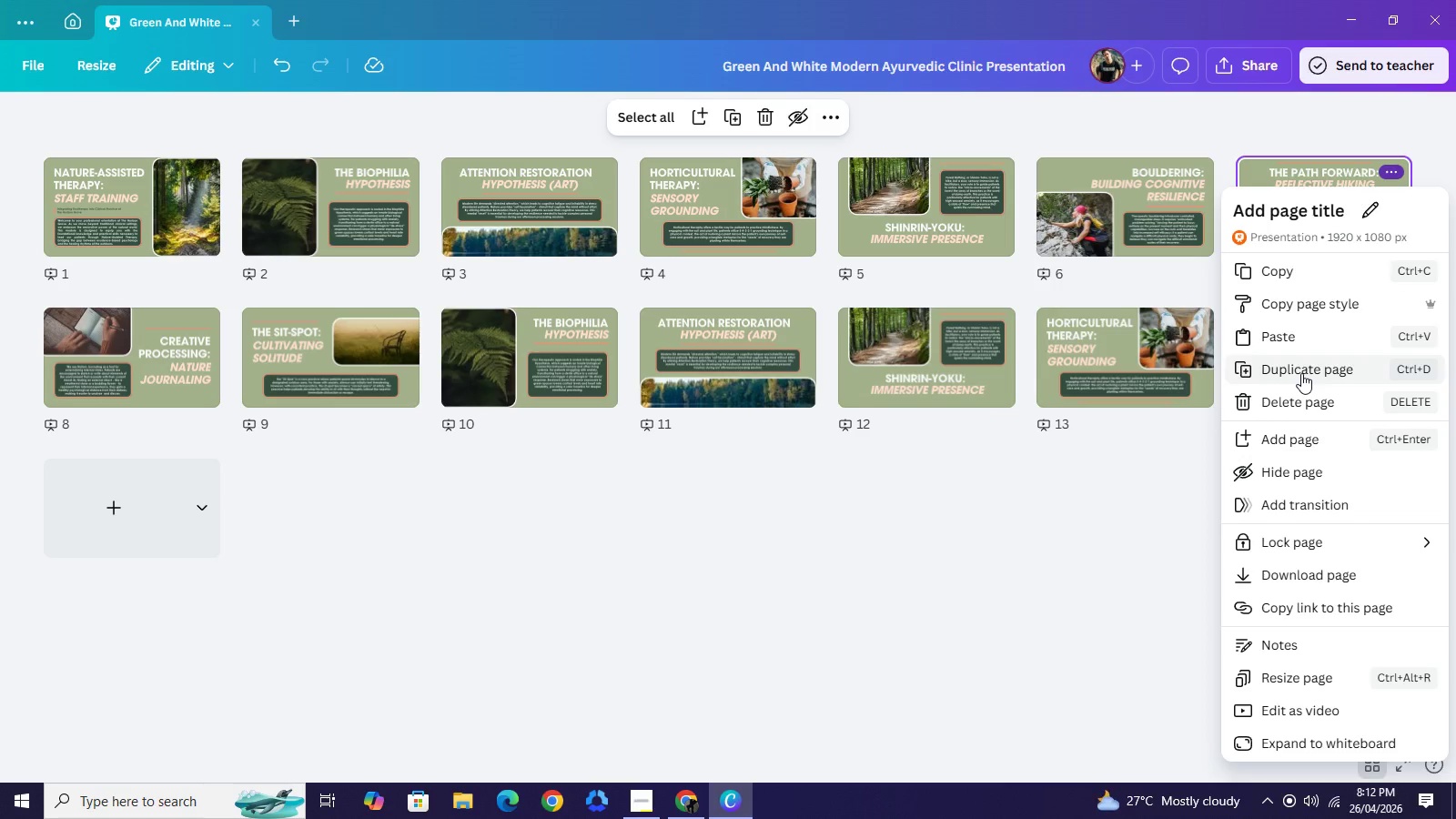 
left_click([1301, 373])
 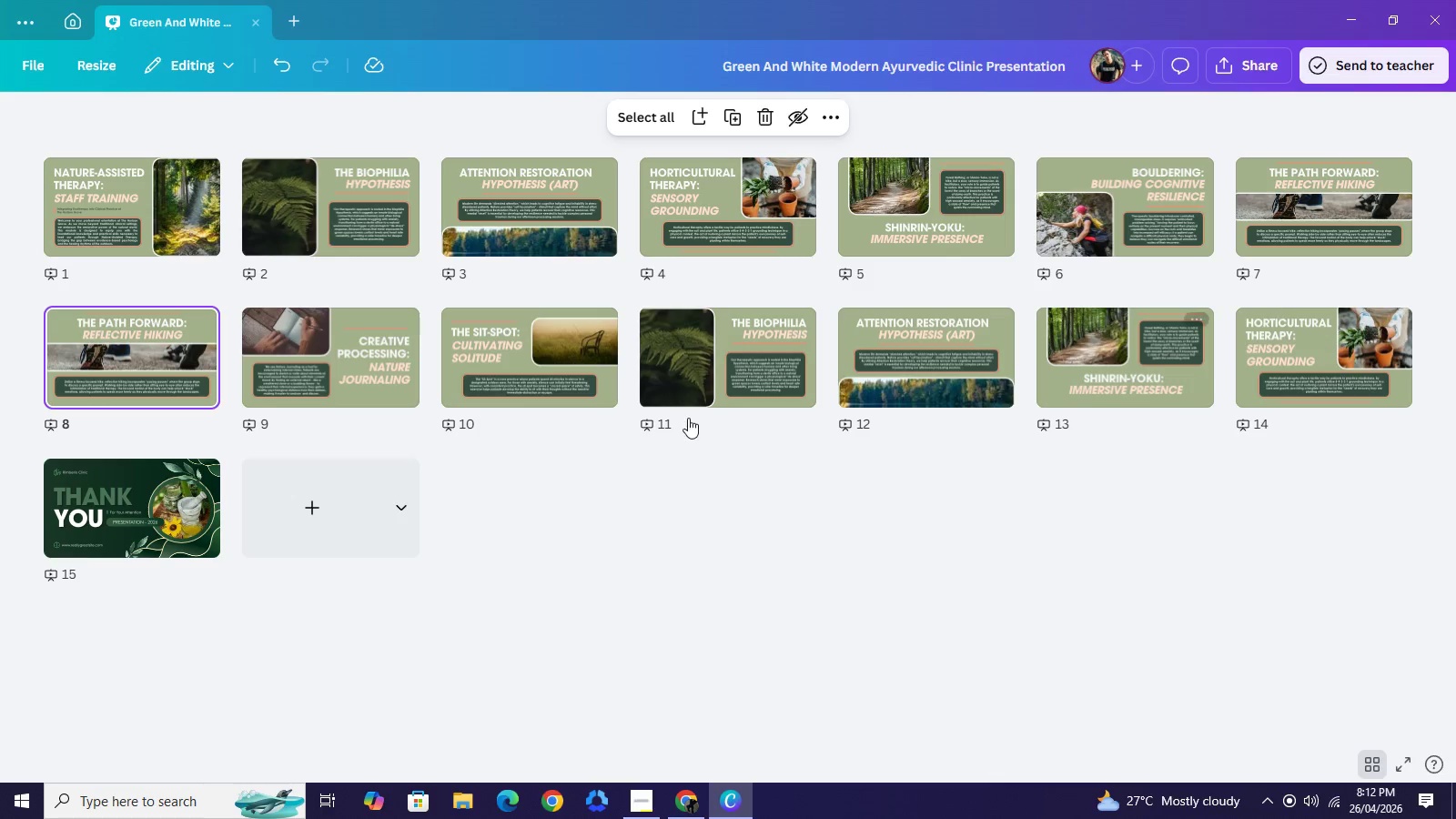 
left_click_drag(start_coordinate=[166, 382], to_coordinate=[1455, 401])
 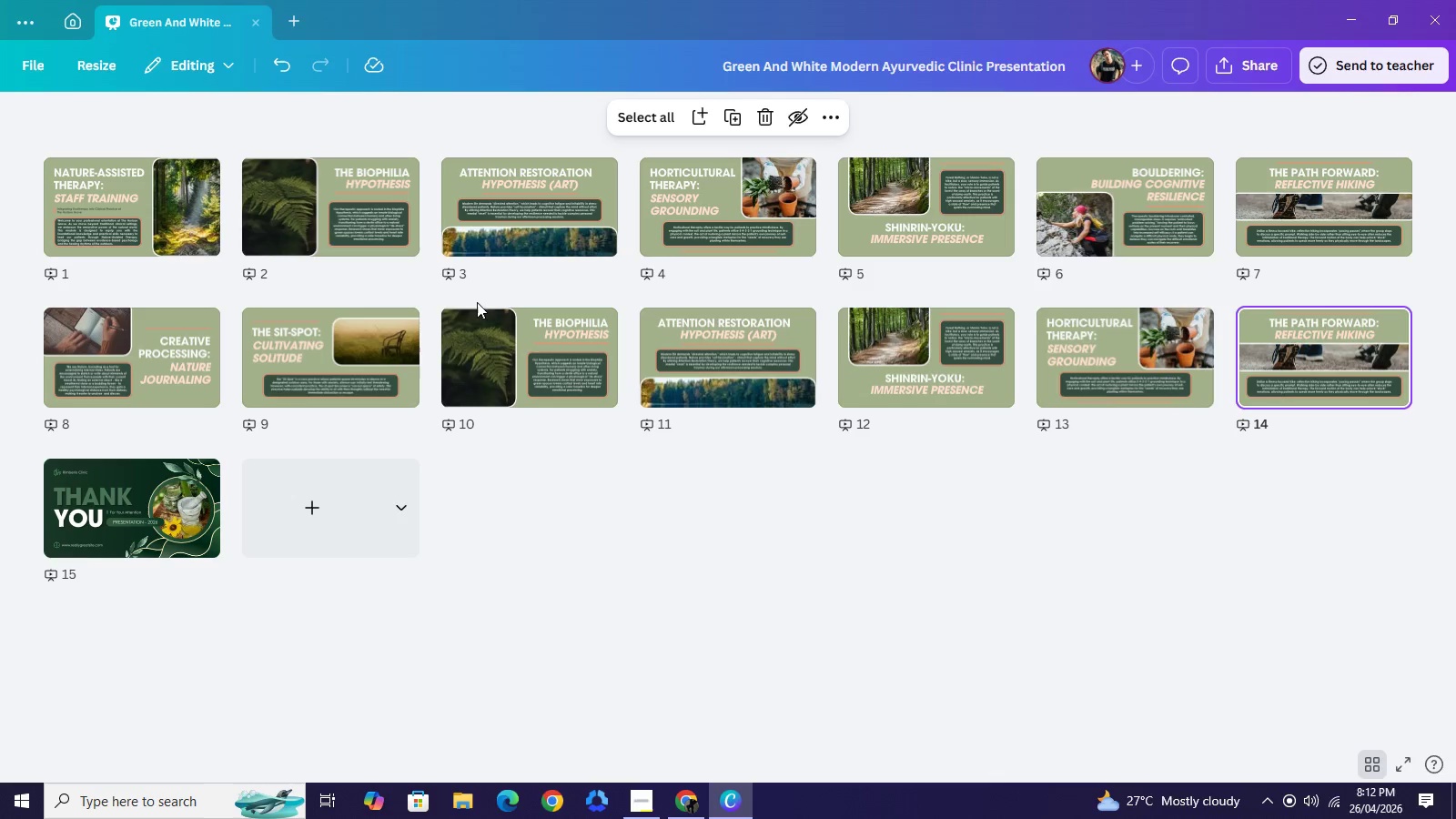 
wait(12.48)
 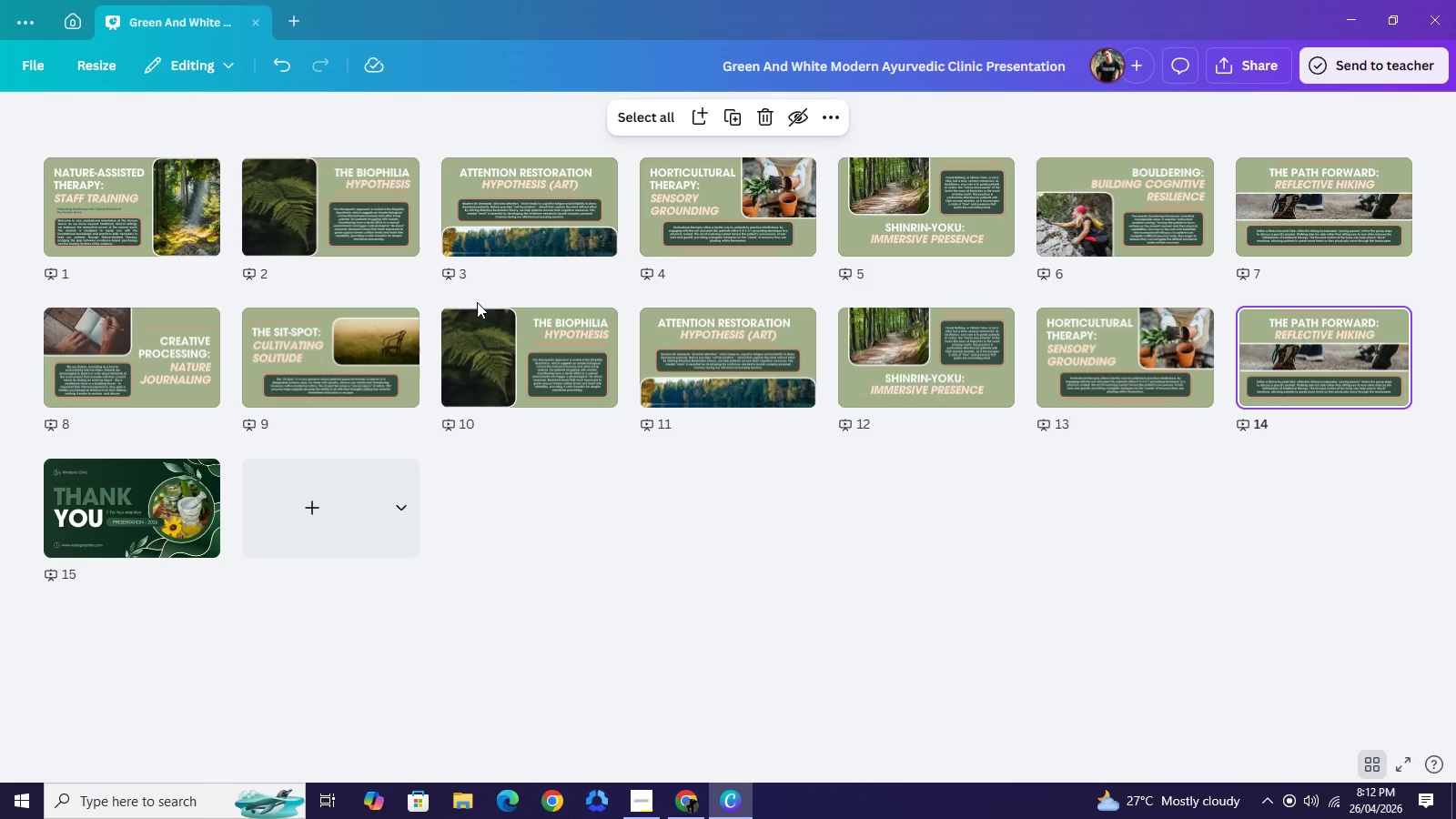 
left_click([405, 167])
 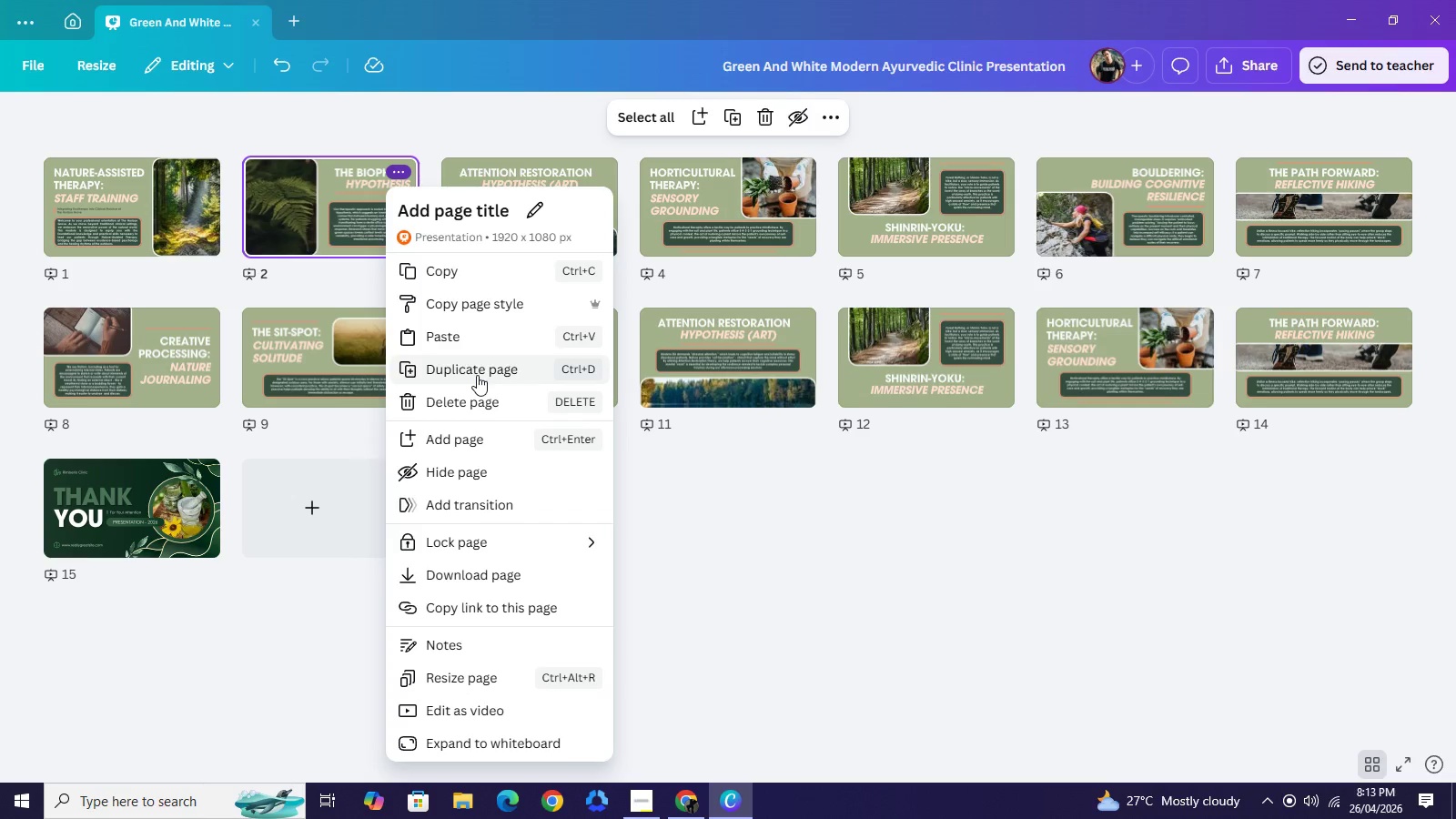 
left_click([477, 375])
 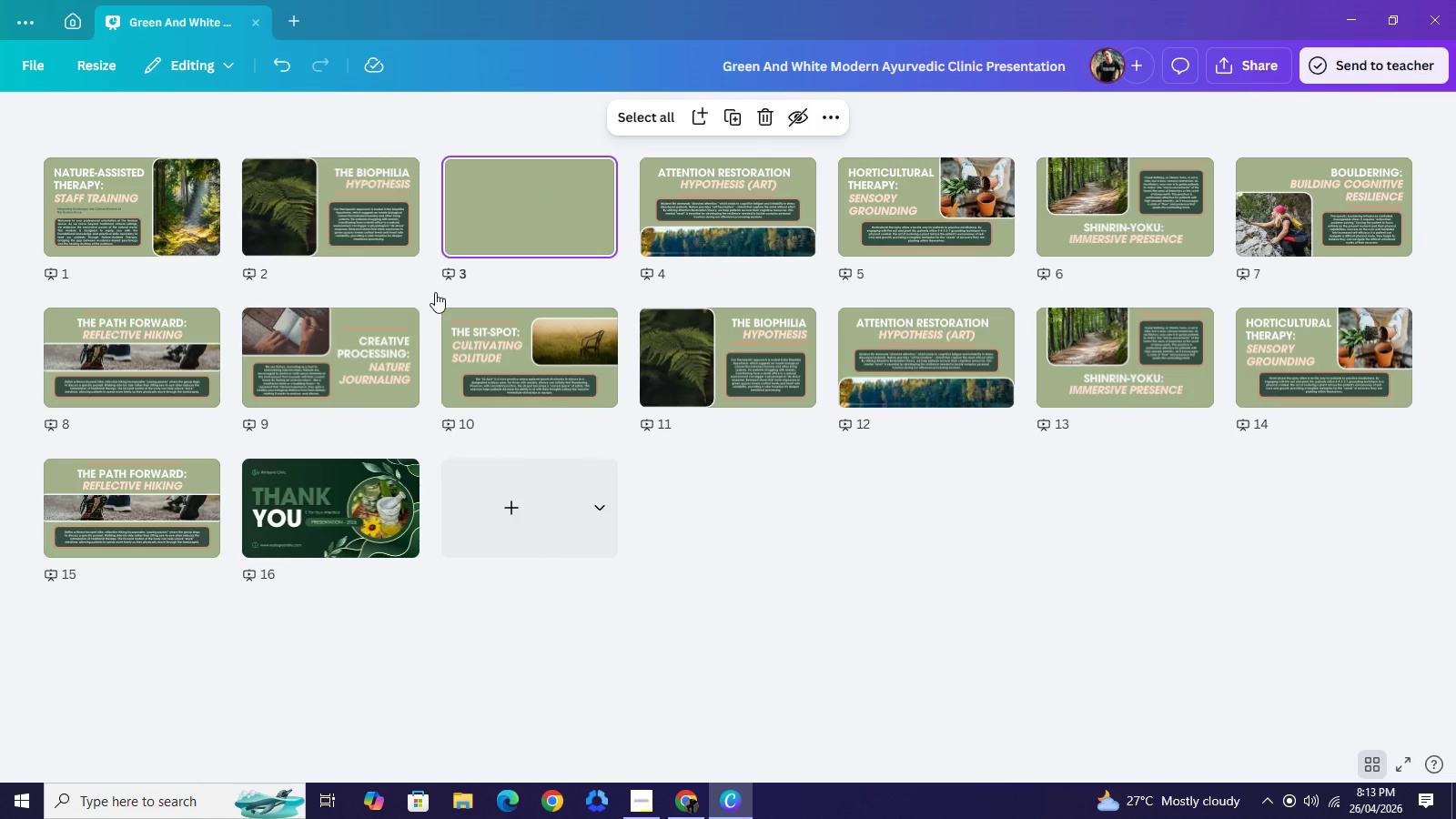 
mouse_move([440, 311])
 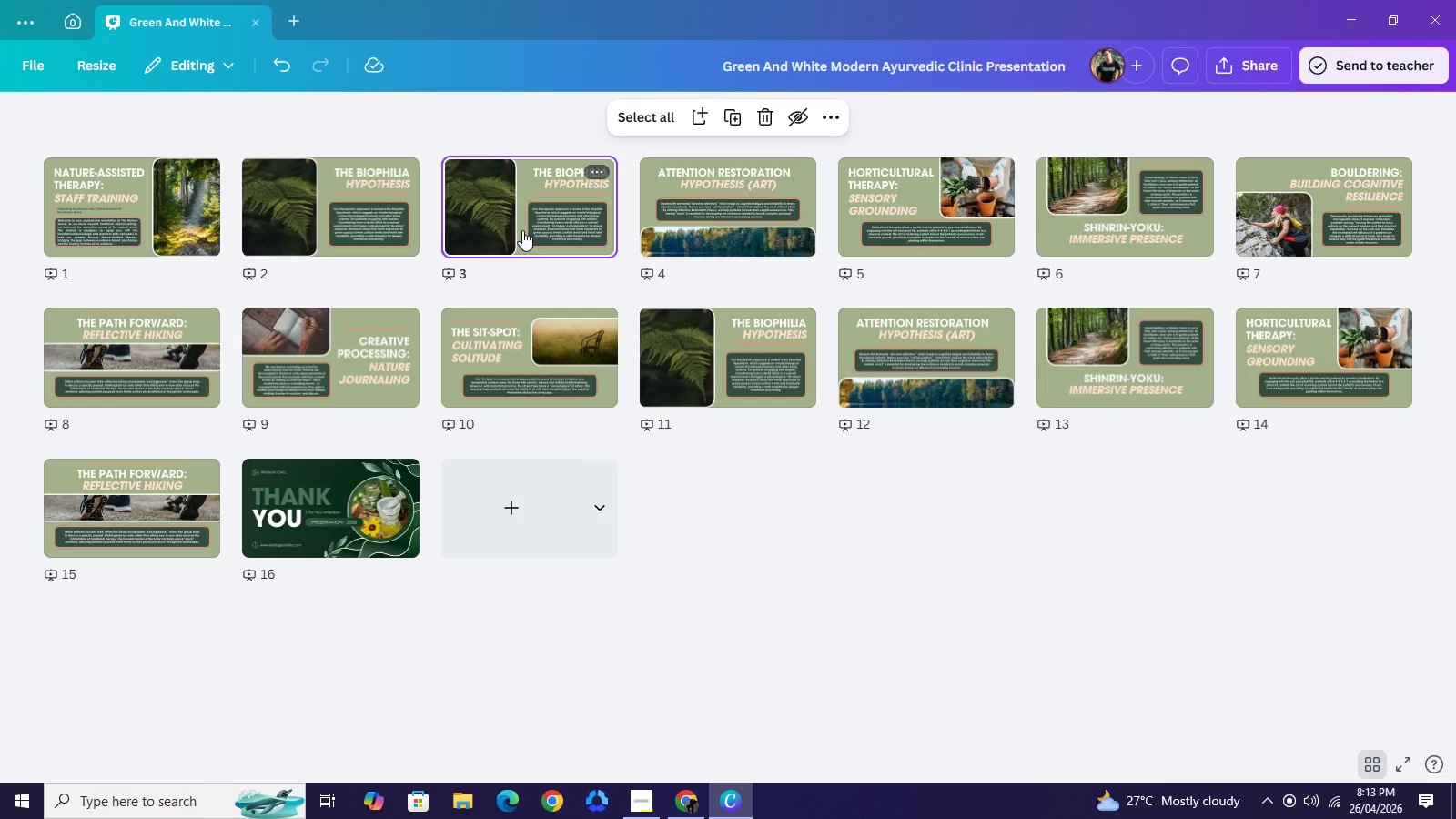 
left_click_drag(start_coordinate=[522, 230], to_coordinate=[262, 529])
 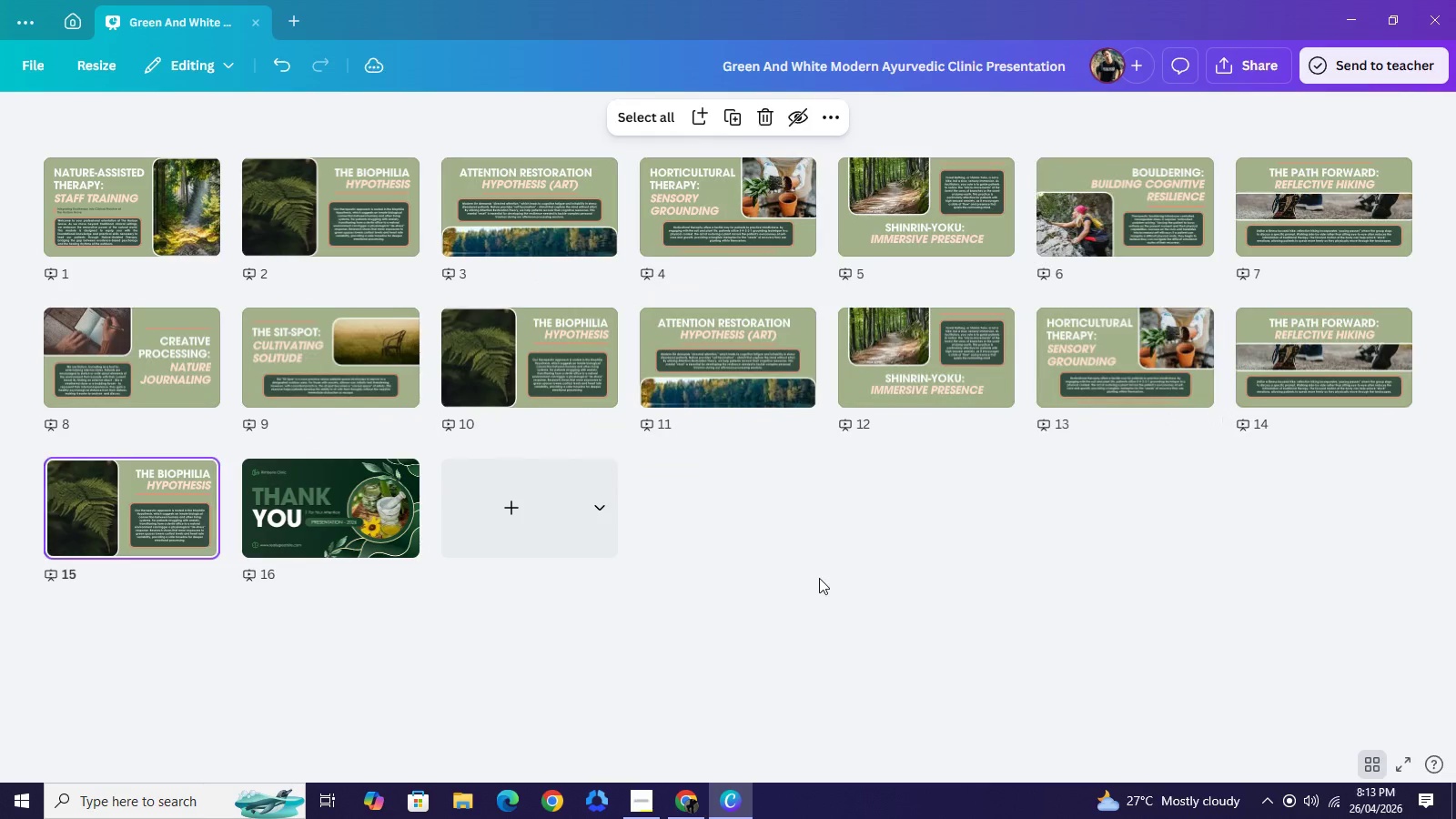 
left_click([819, 578])
 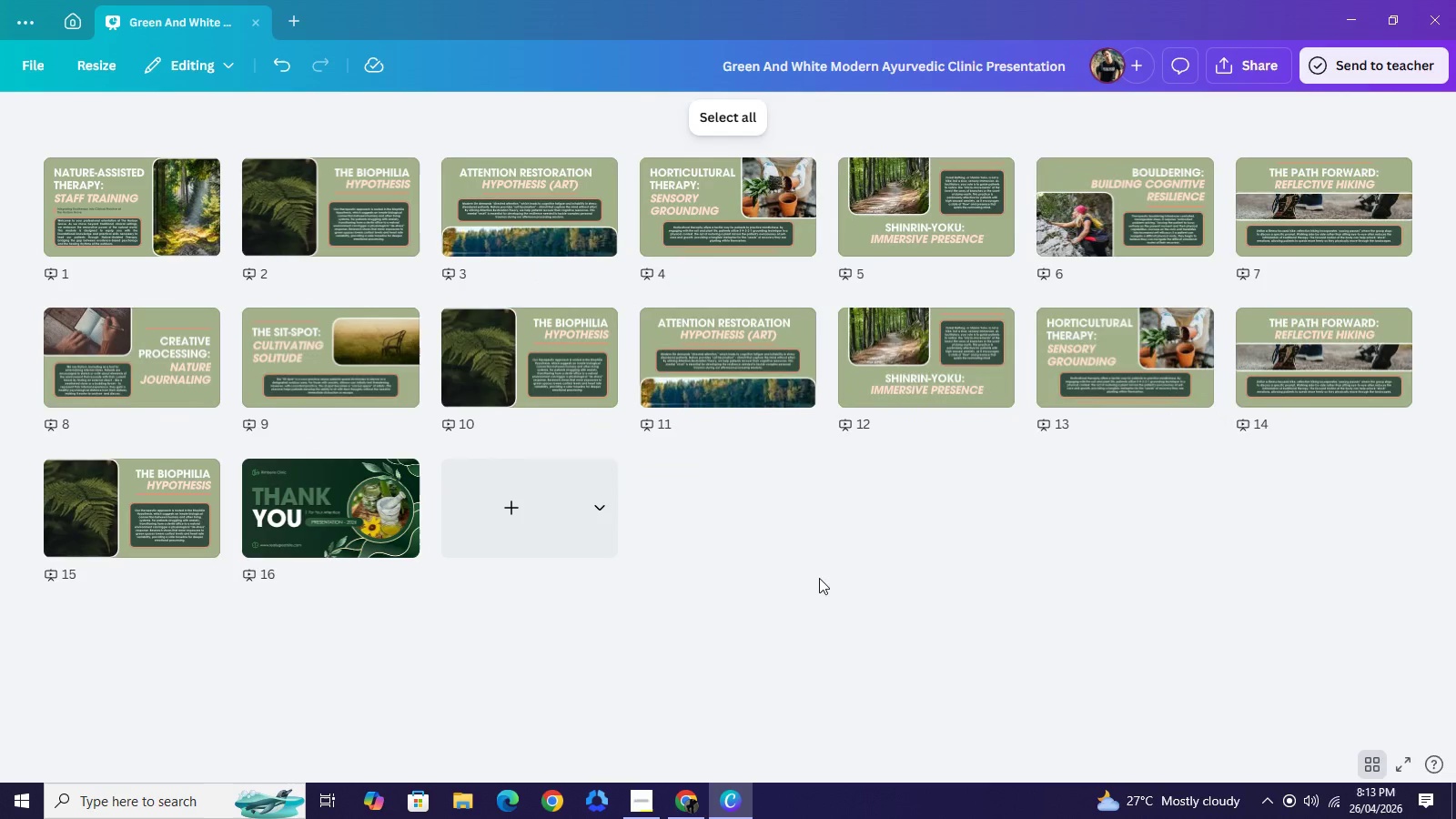 
left_click([819, 578])
 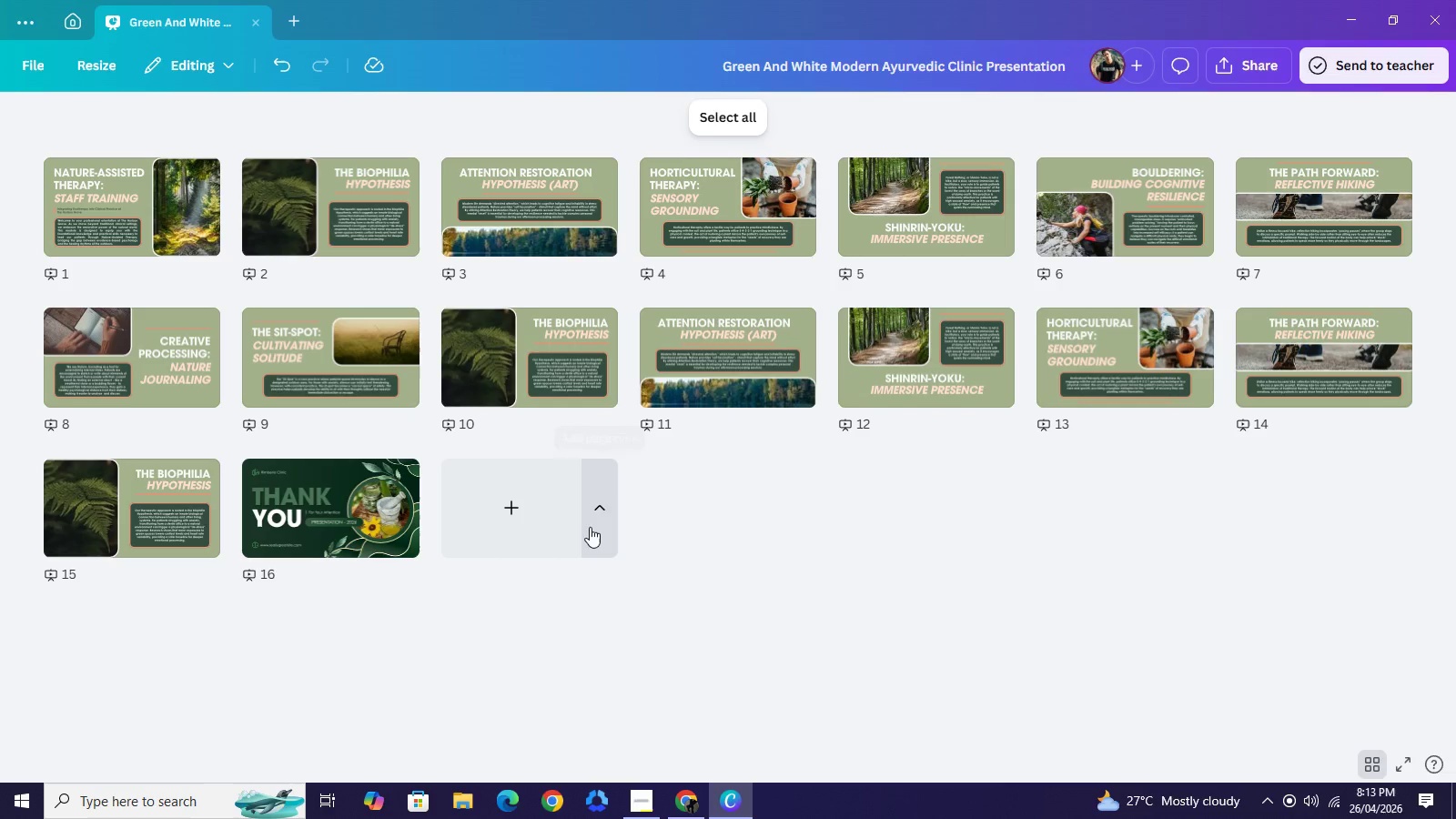 
wait(10.58)
 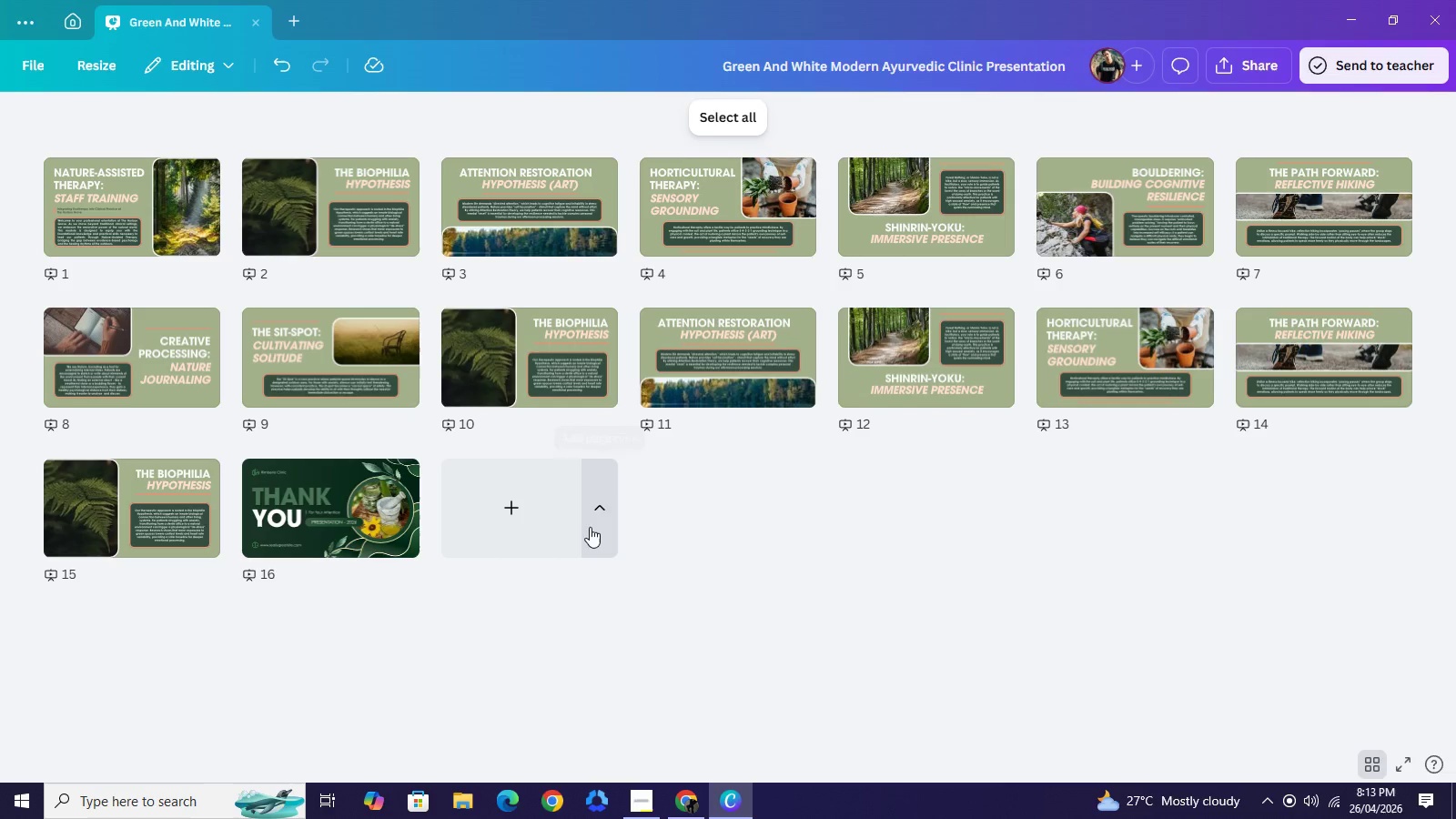 
double_click([513, 361])
 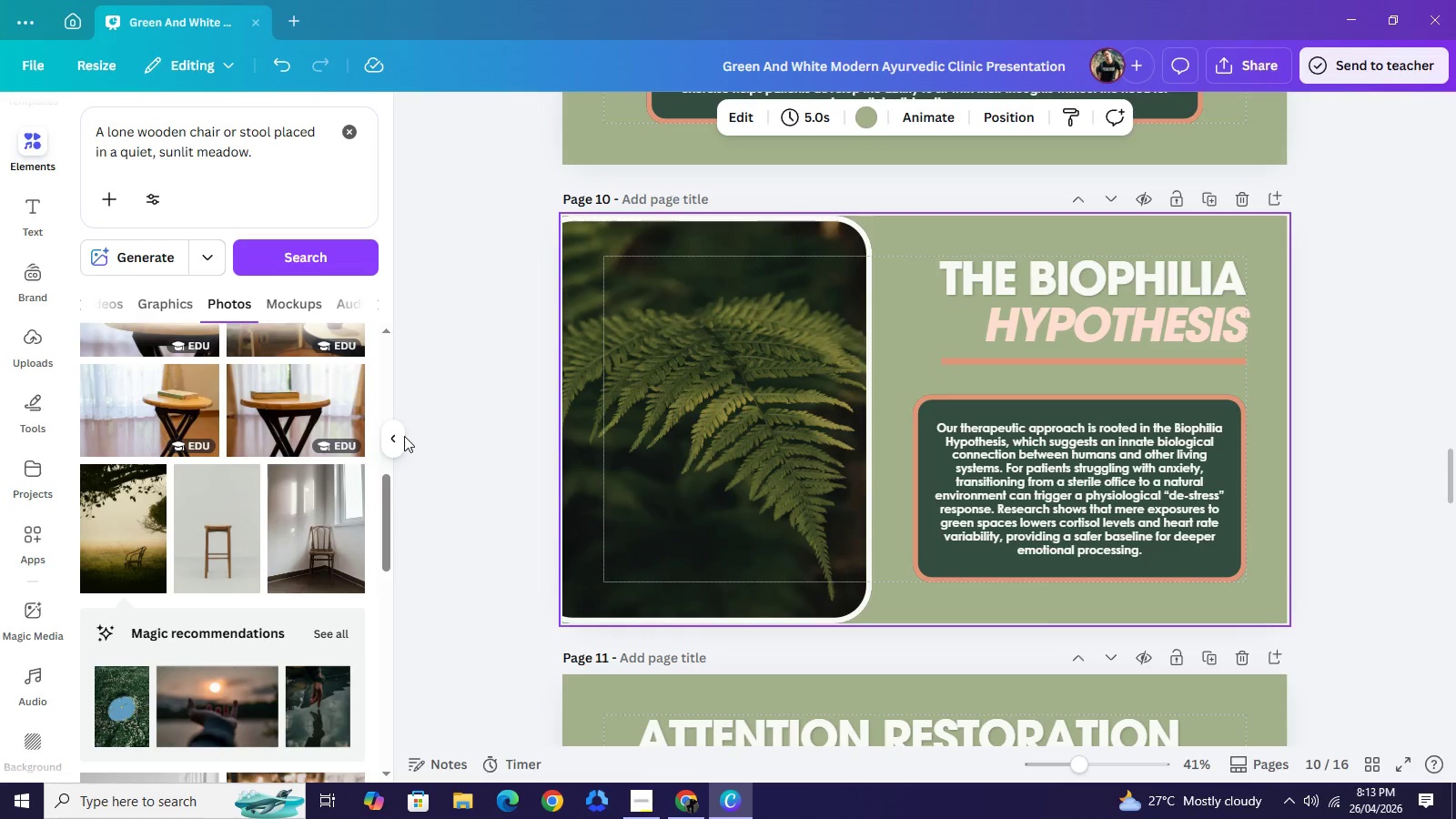 
left_click([397, 436])
 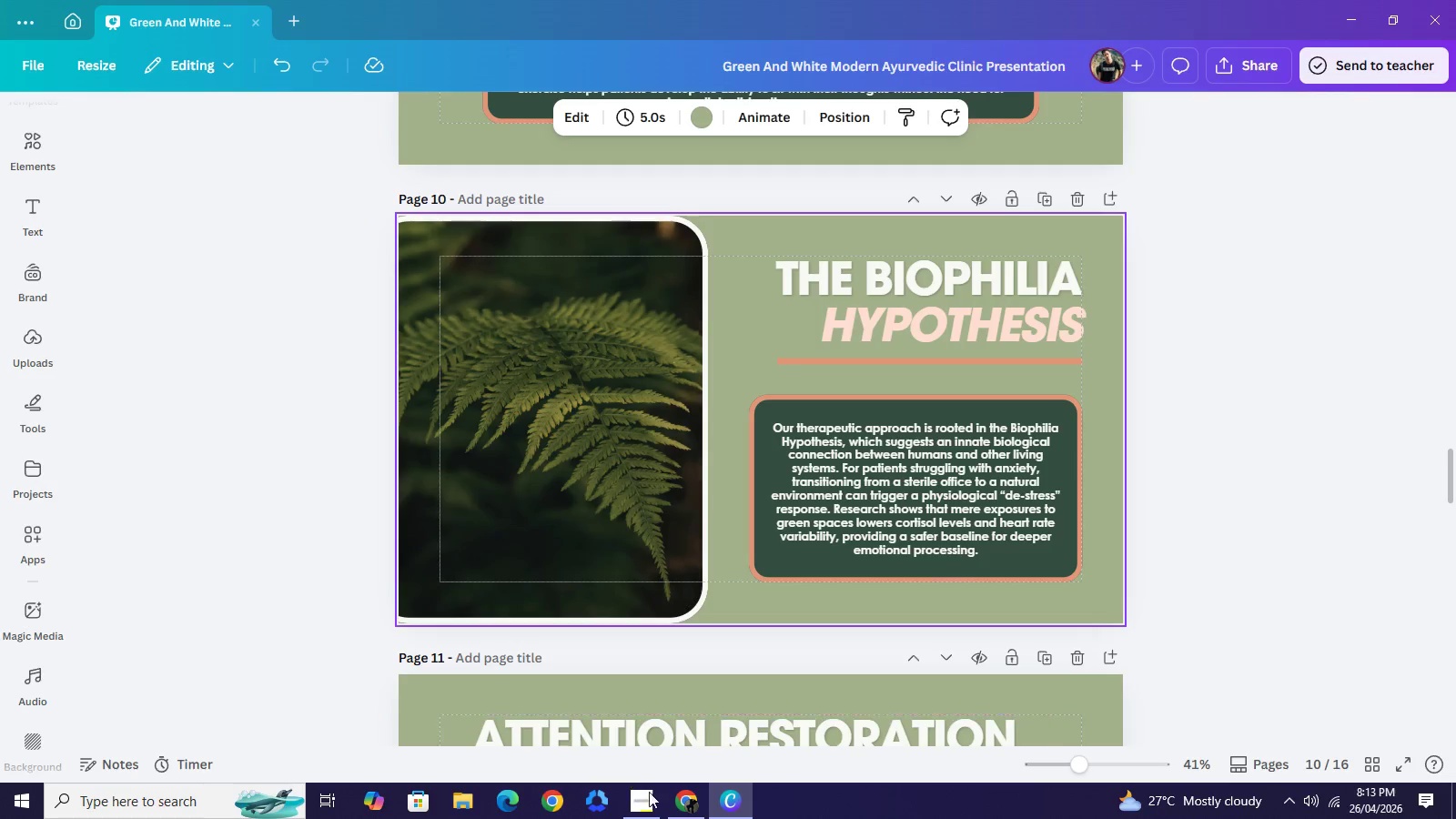 
left_click([654, 804])